 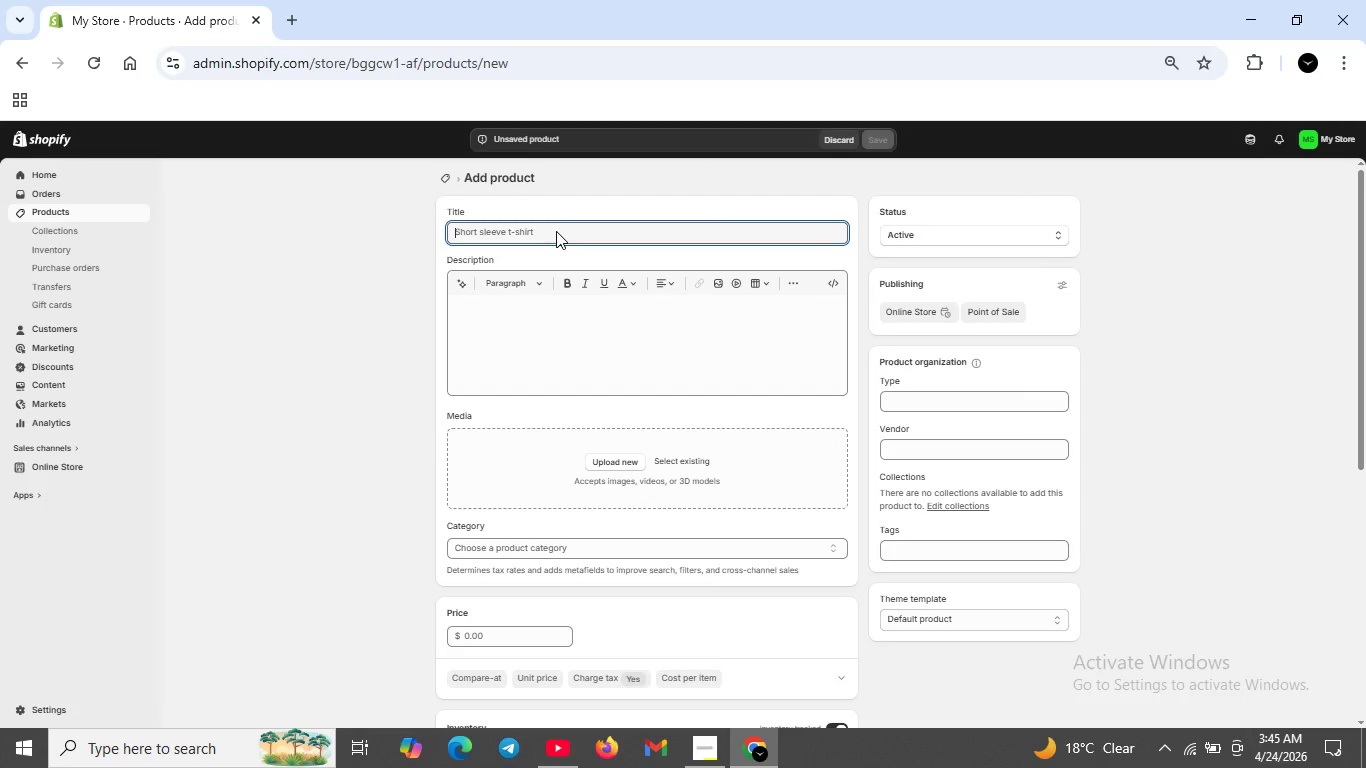 
type(Bullseye Weigted Darts--League )
key(Backspace)
type(-Certified for competetive Throwing)
 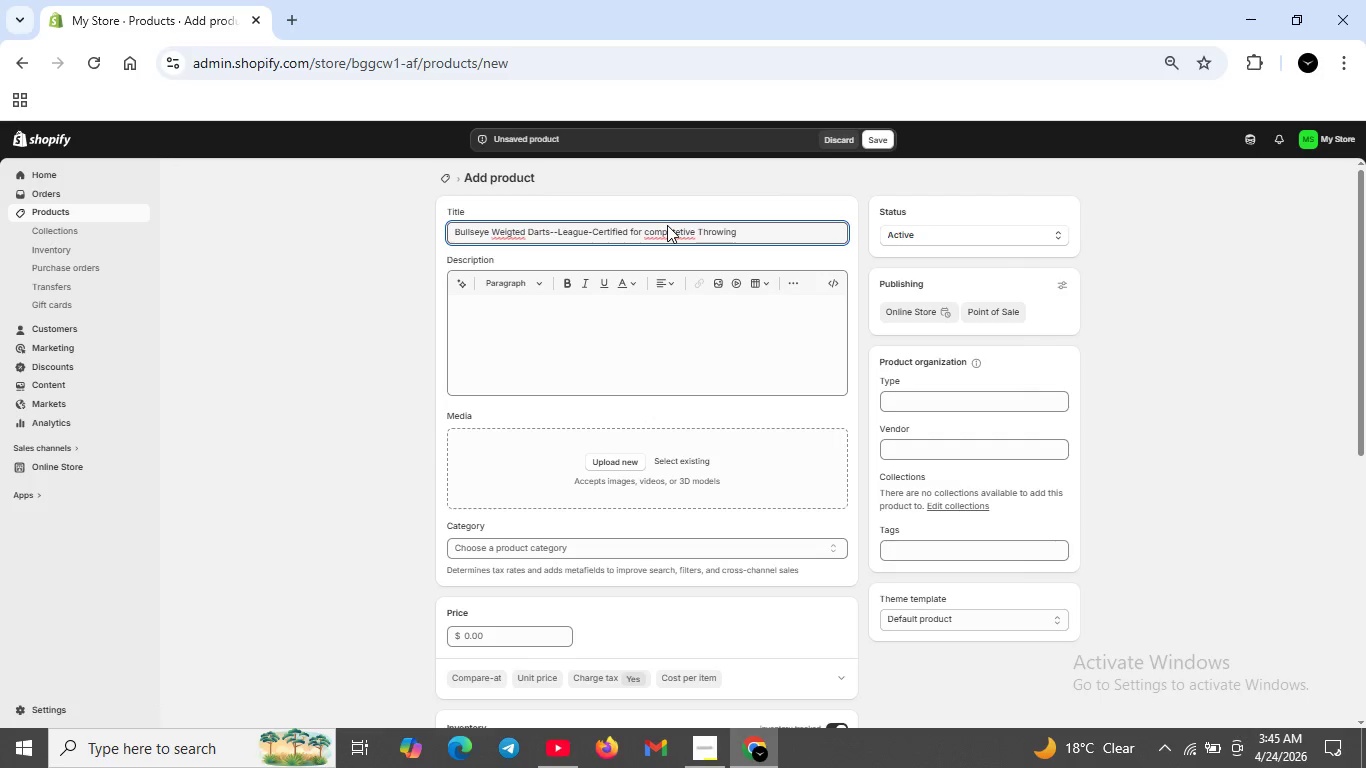 
double_click([667, 229])
 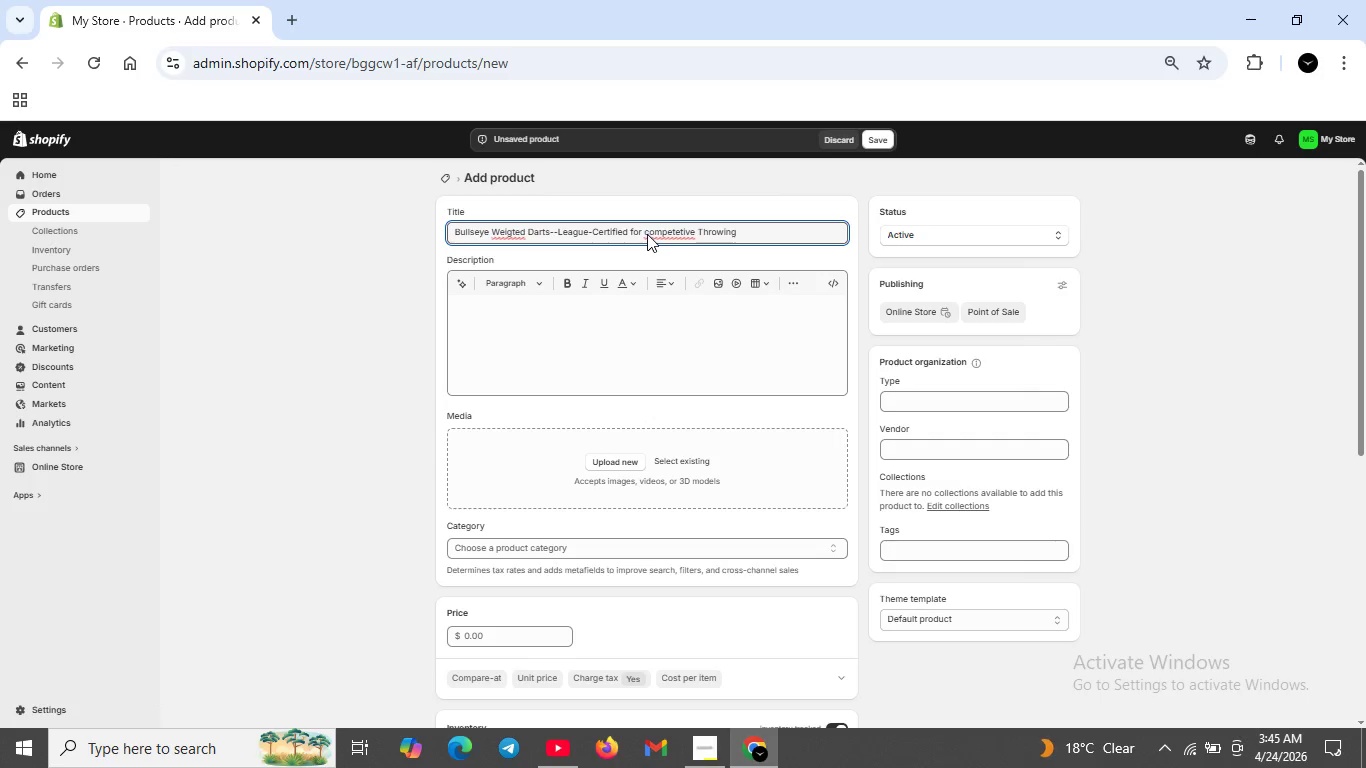 
left_click([647, 234])
 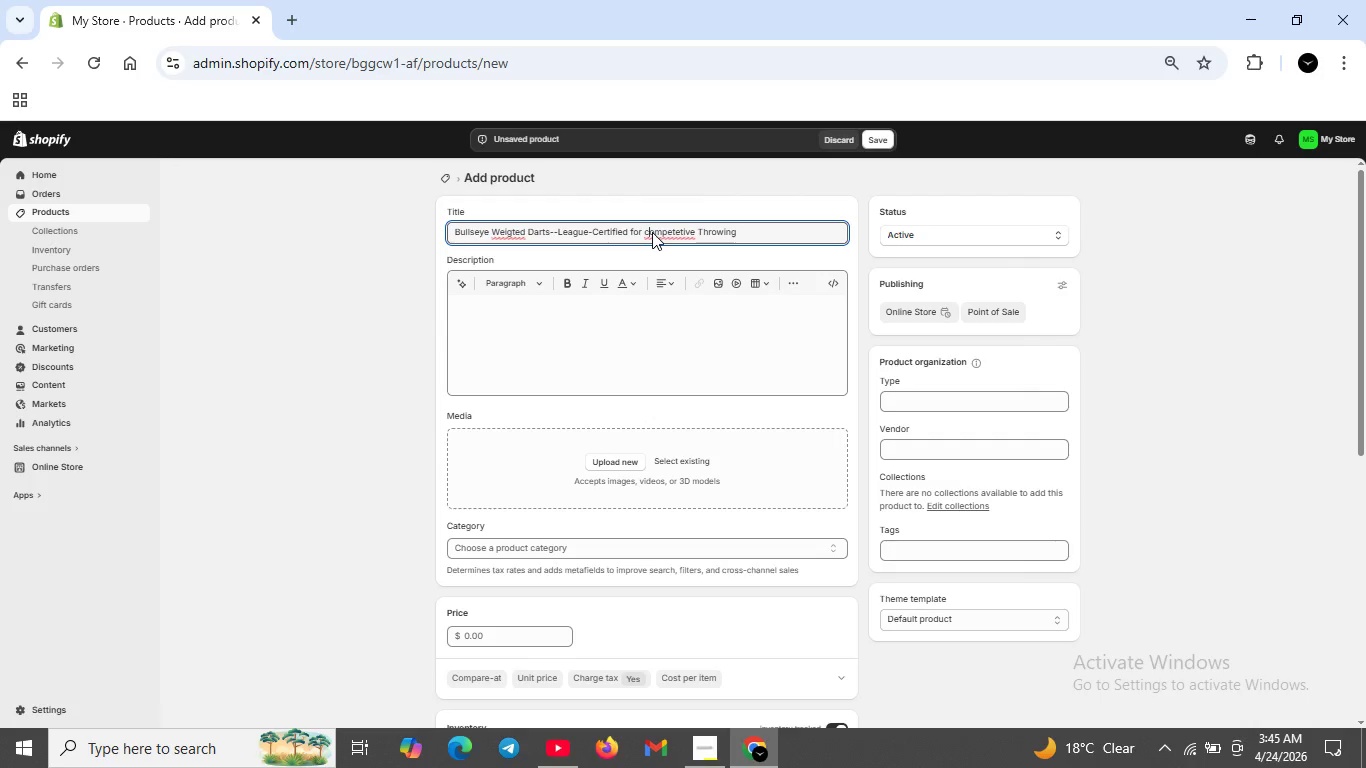 
key(Backspace)
 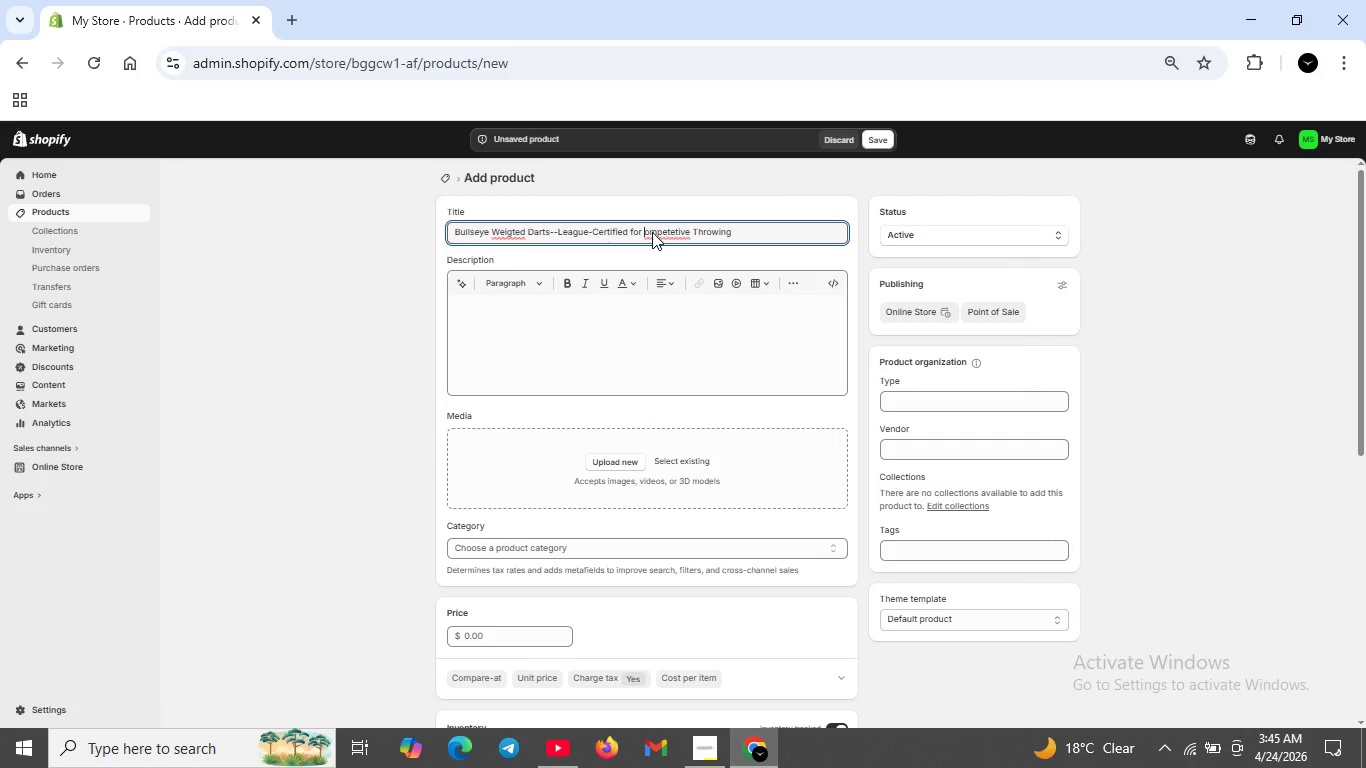 
key(CapsLock)
 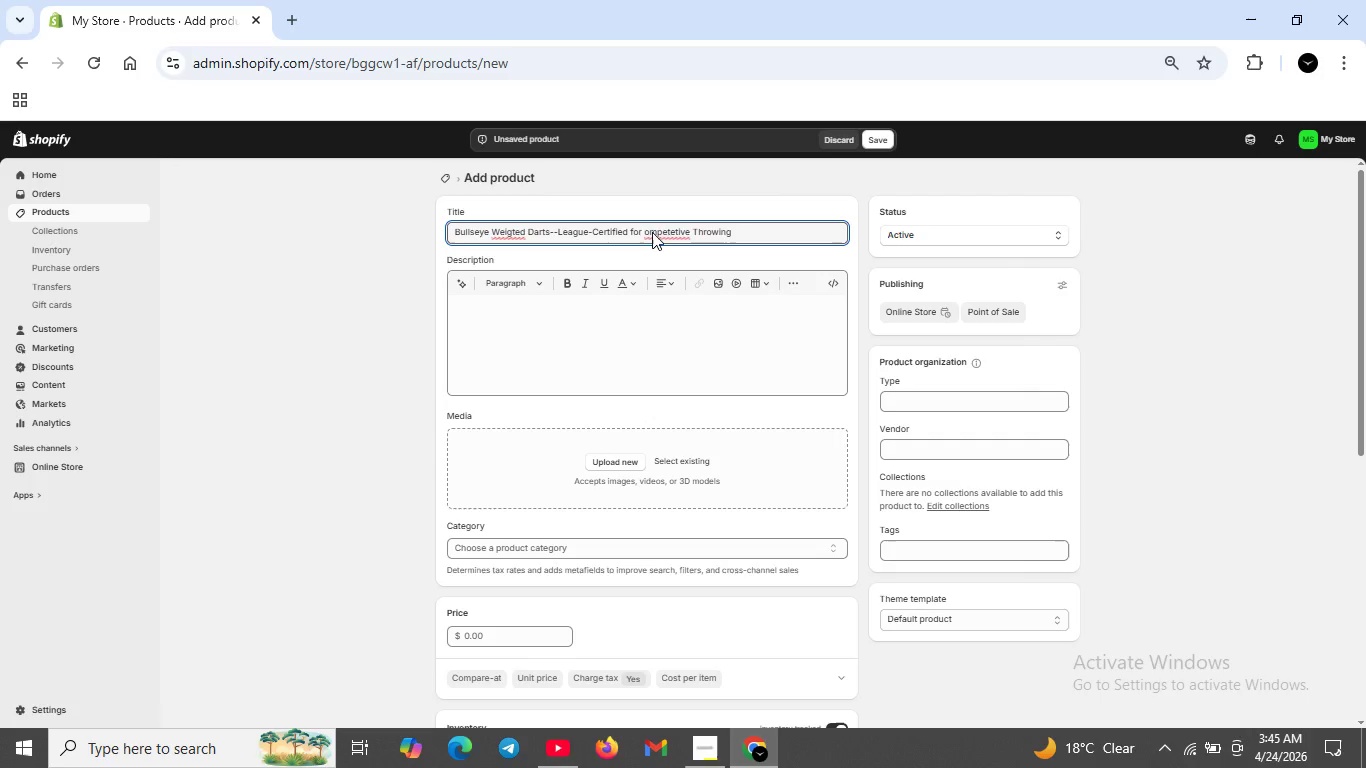 
key(C)
 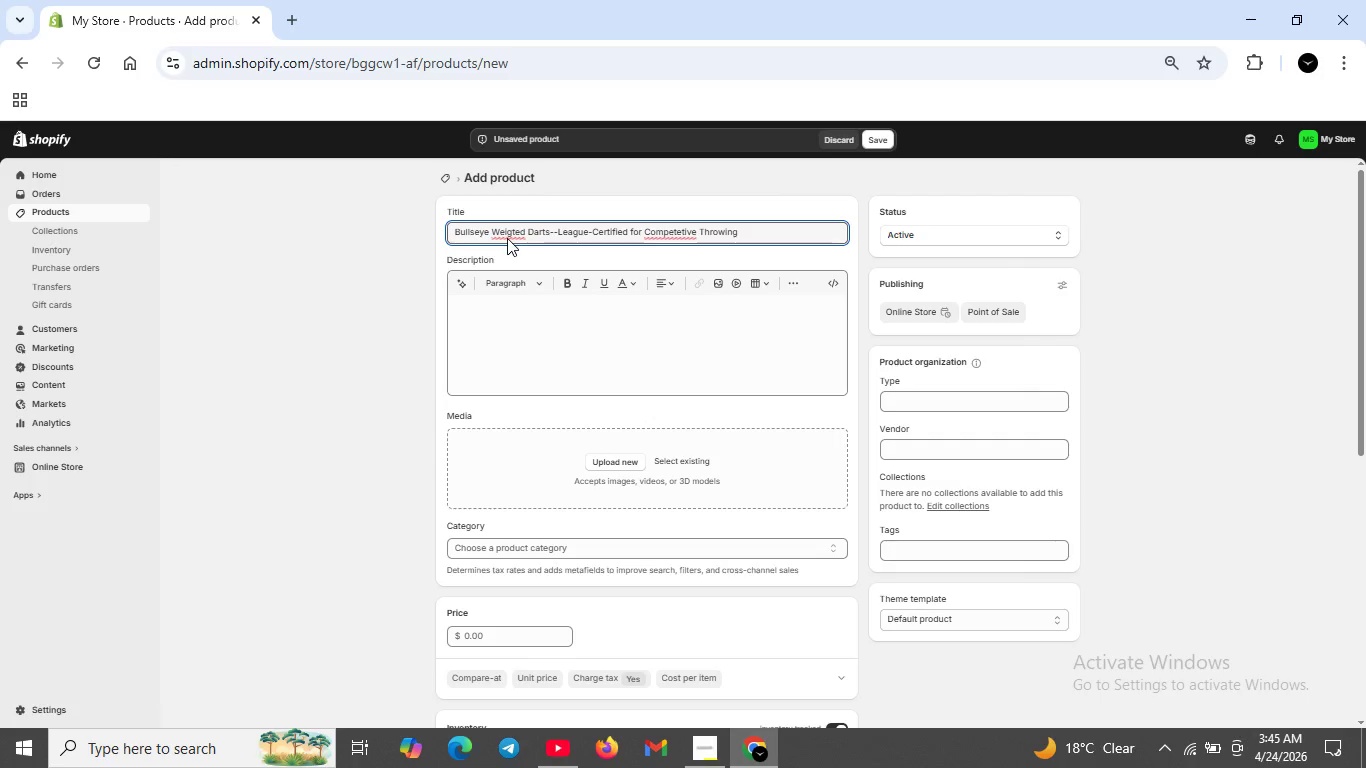 
left_click([507, 236])
 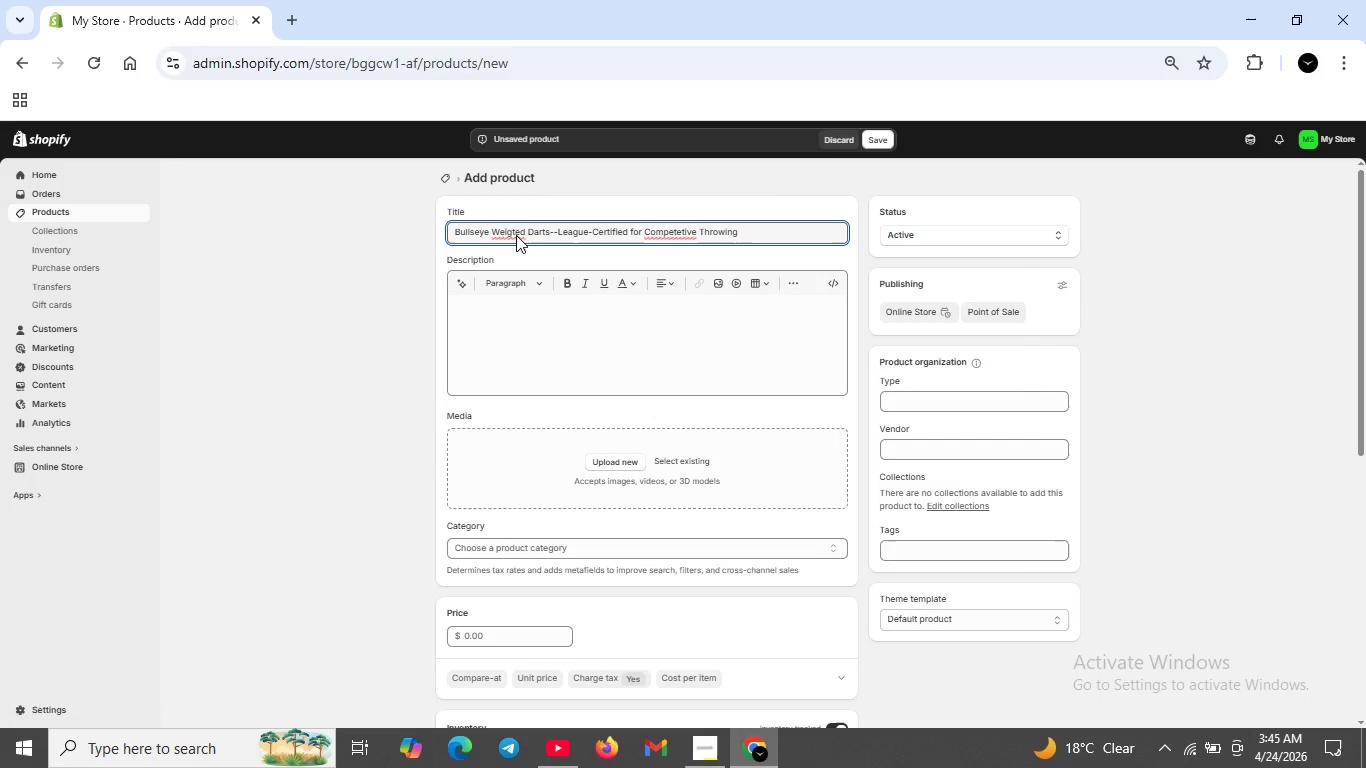 
left_click([512, 235])
 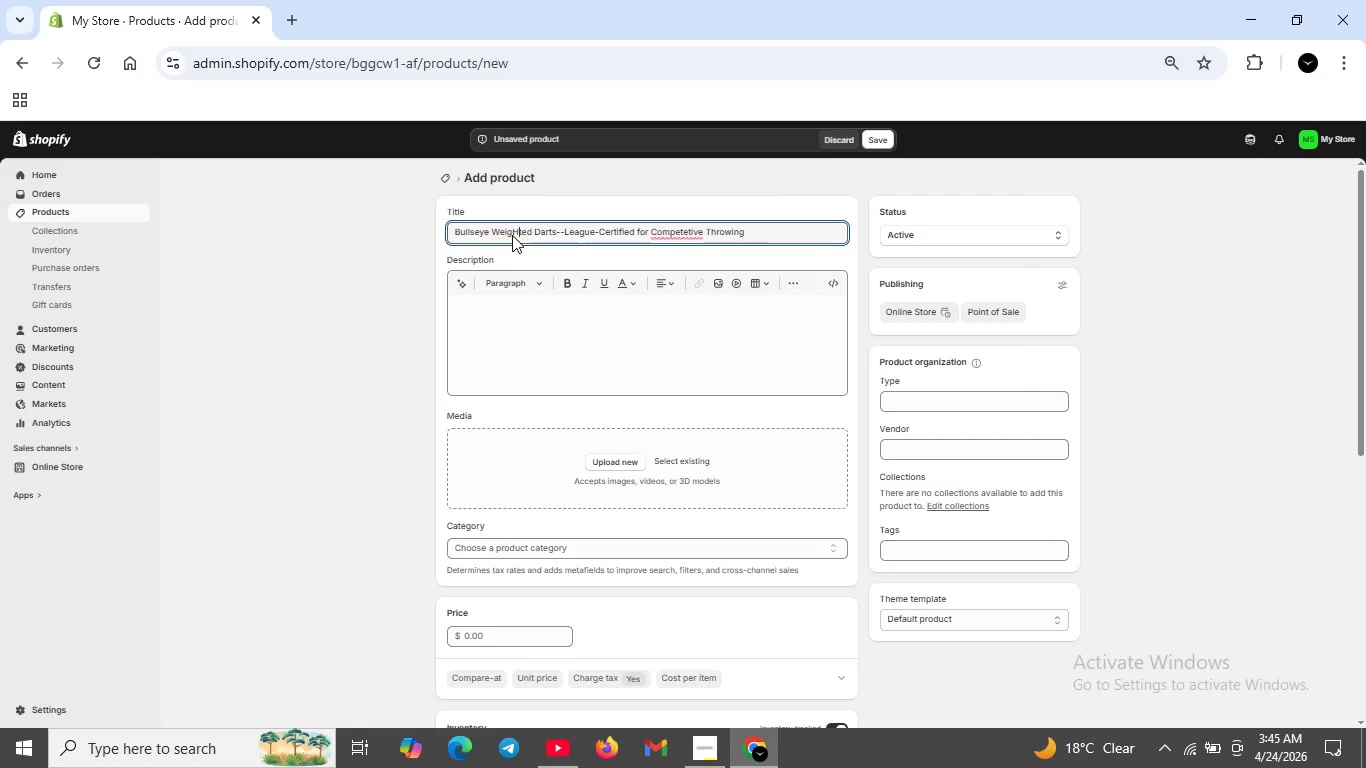 
key(H)
 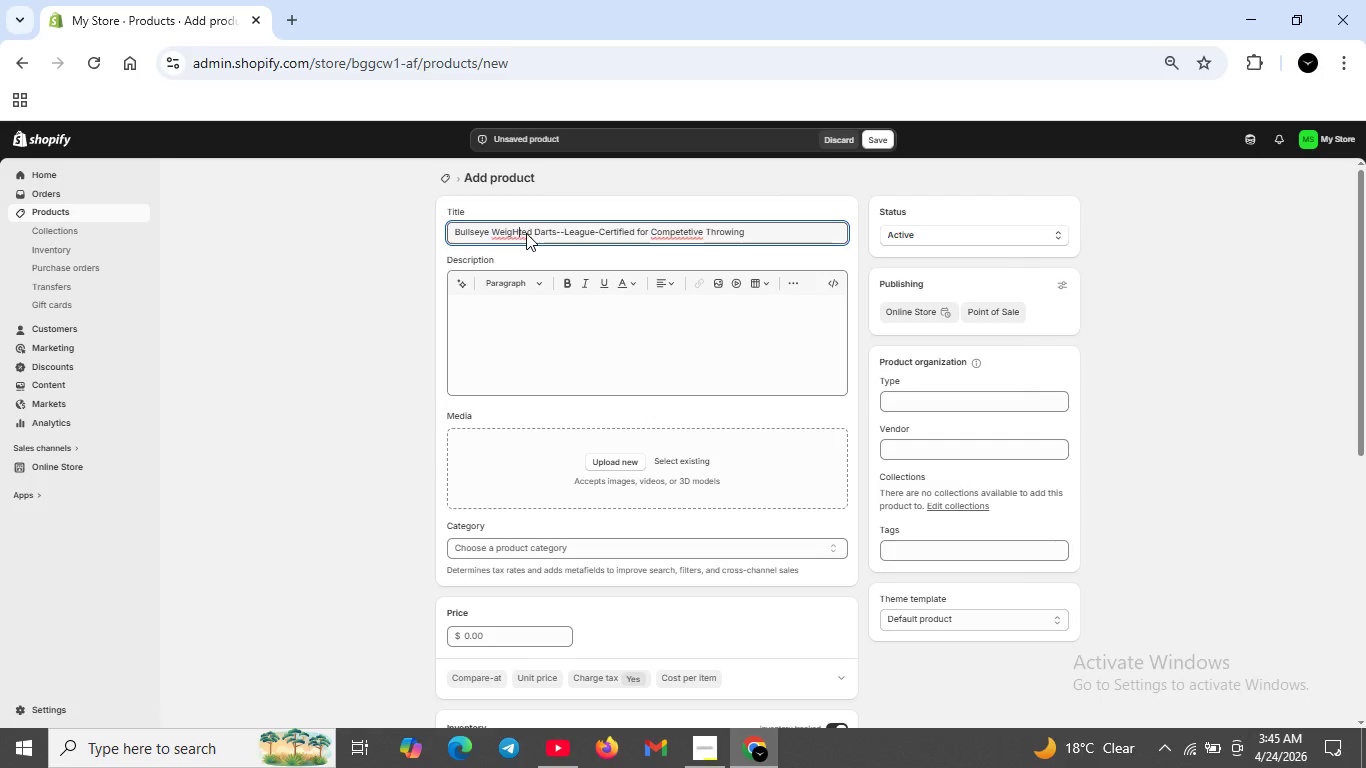 
key(CapsLock)
 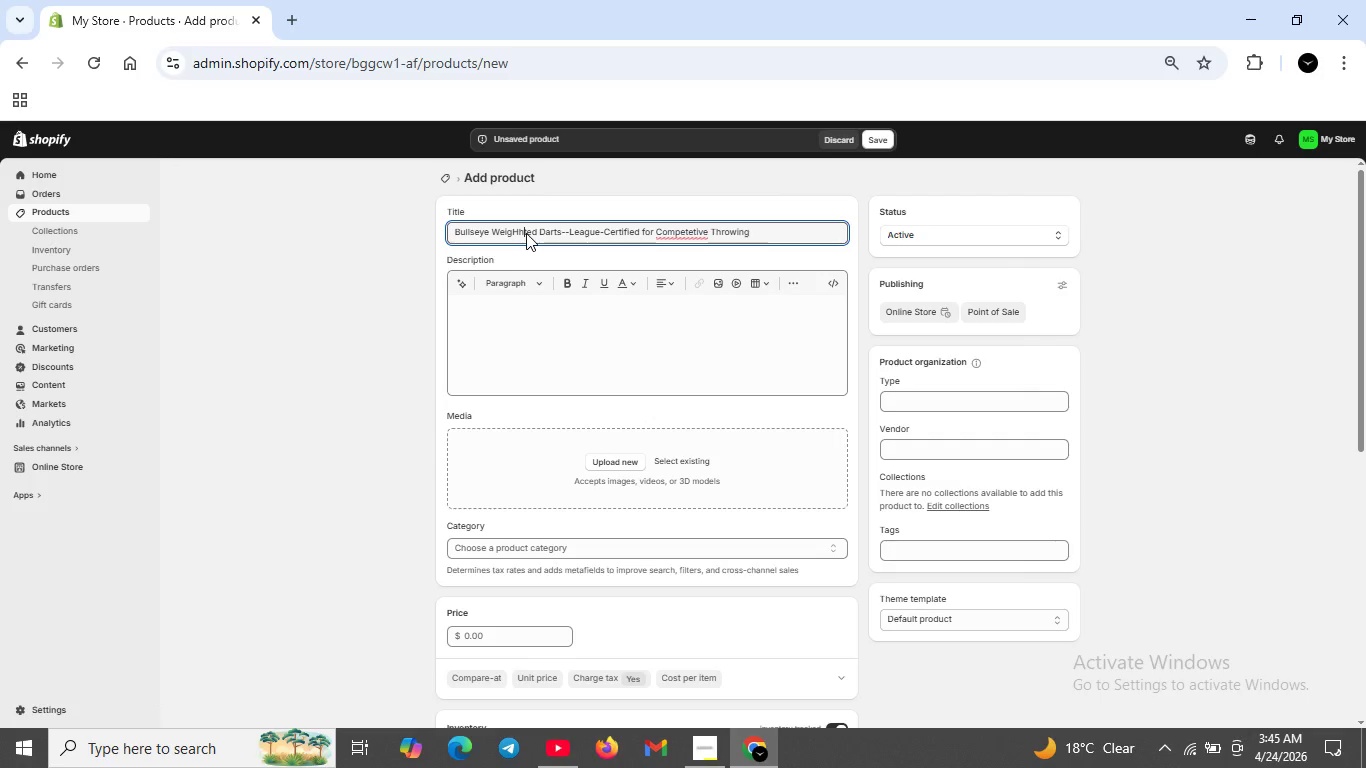 
key(H)
 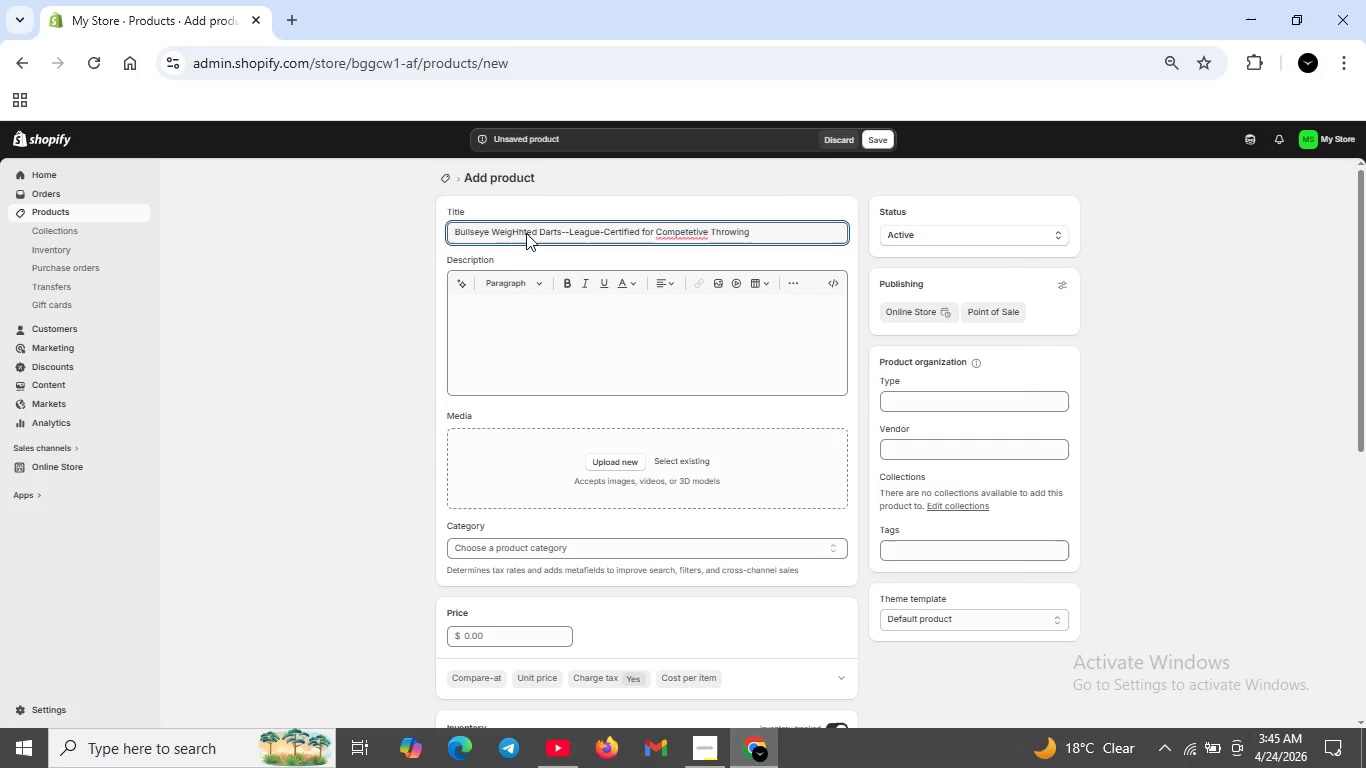 
key(Backspace)
 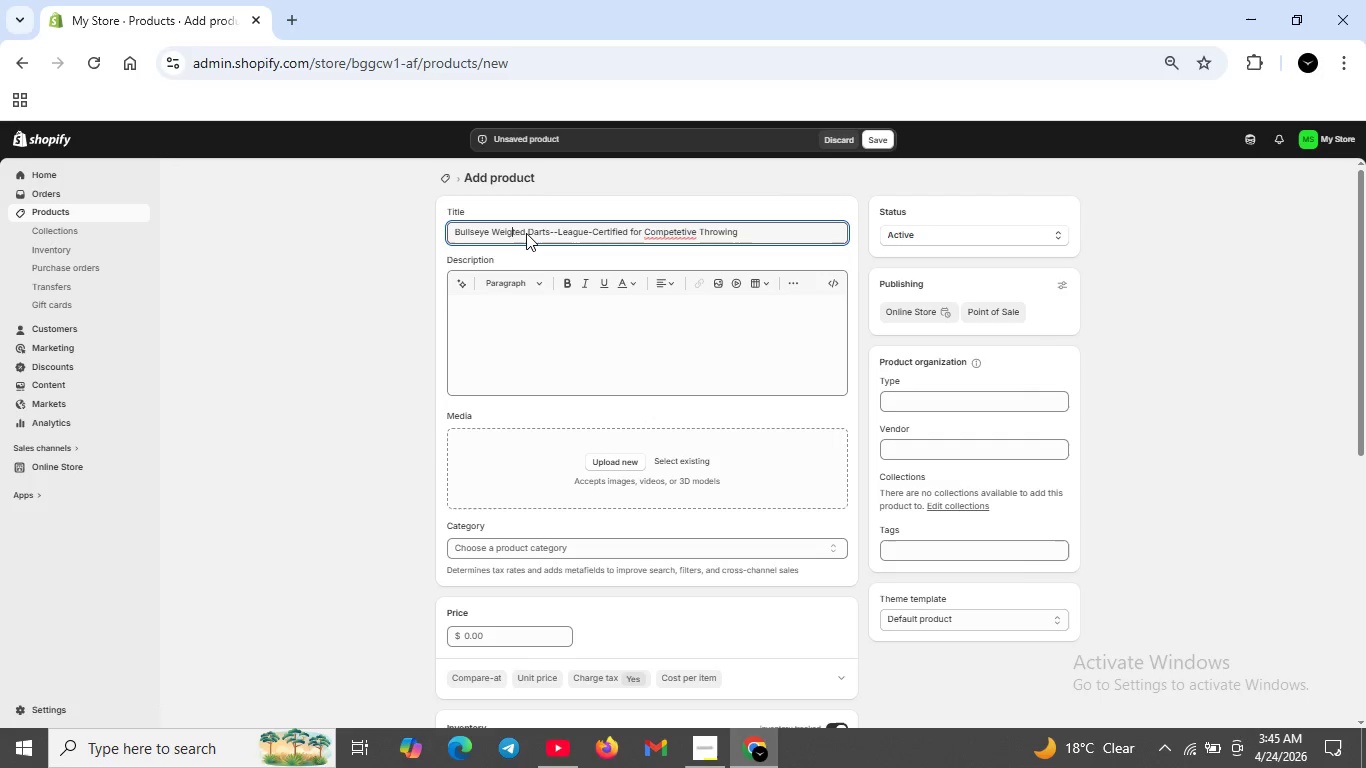 
key(Backspace)
 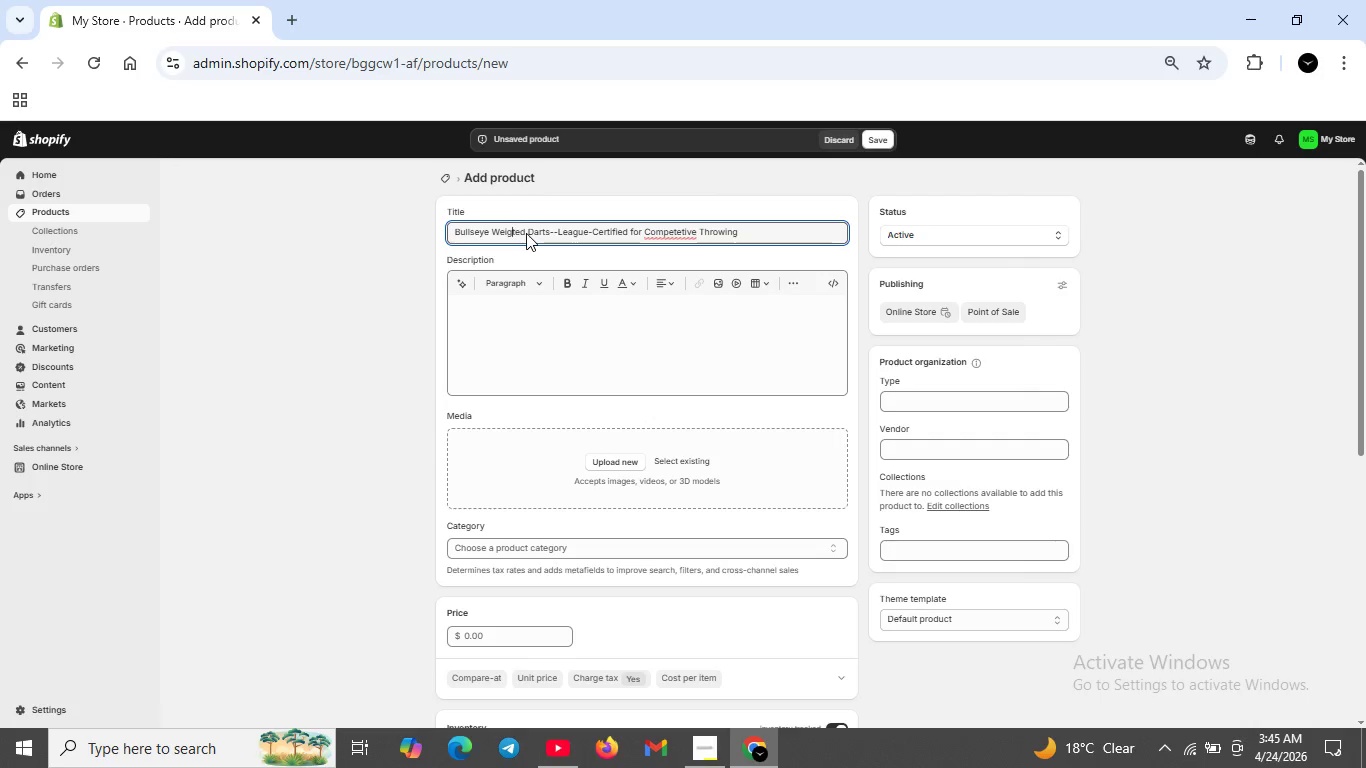 
key(H)
 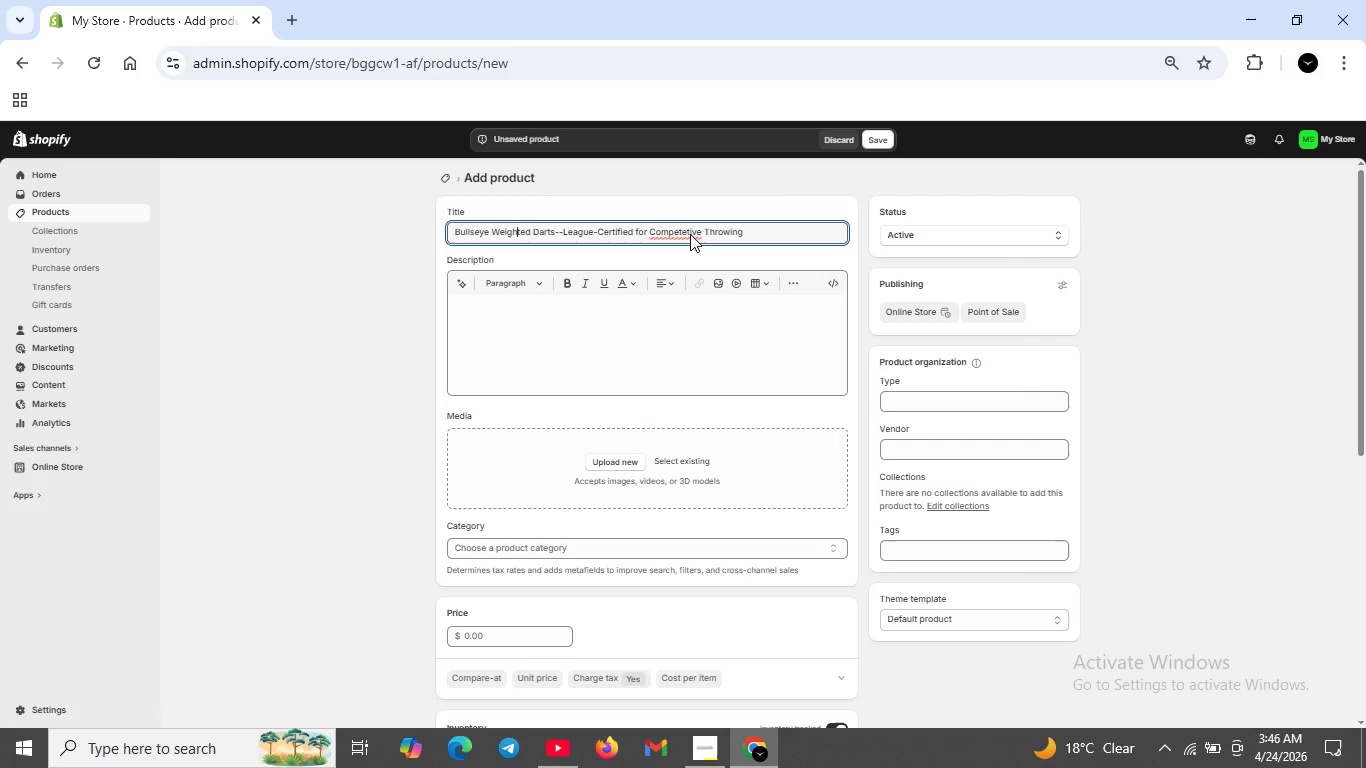 
wait(10.41)
 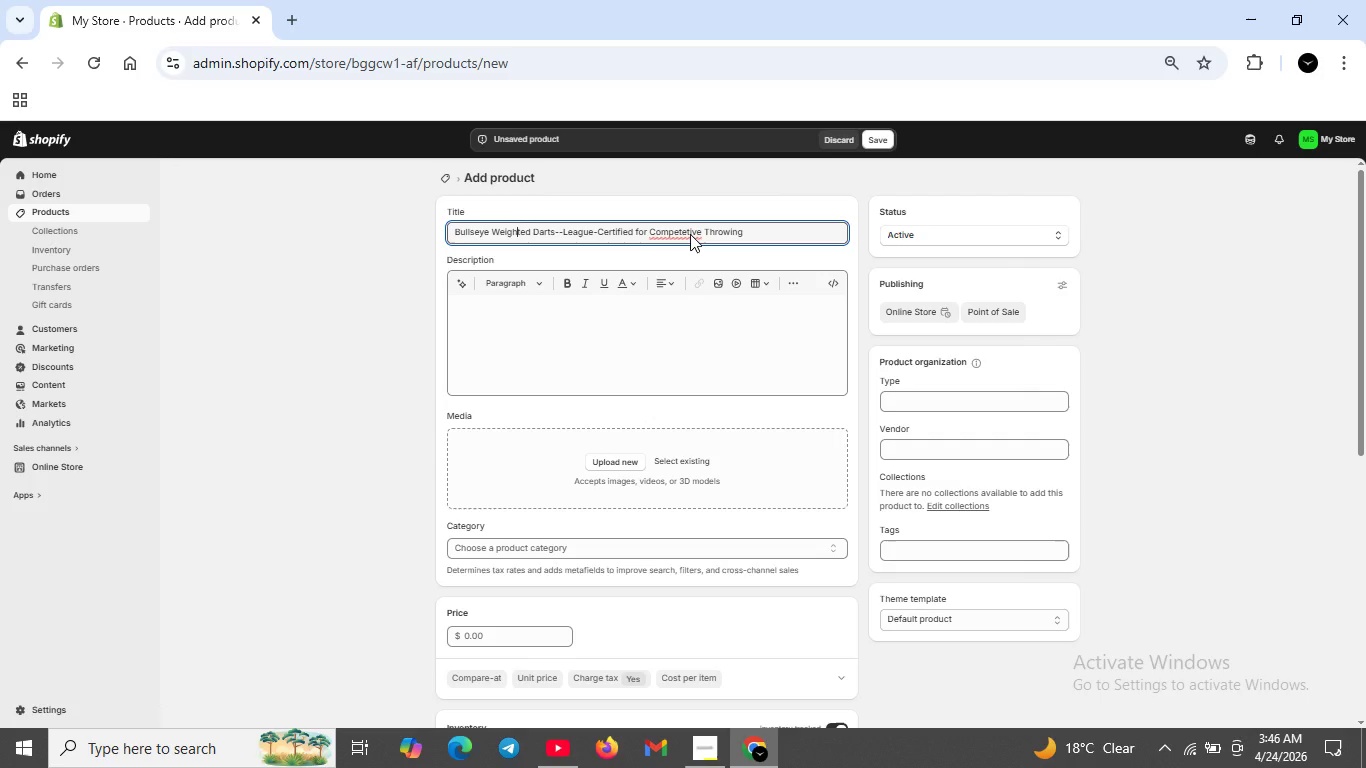 
left_click([688, 233])
 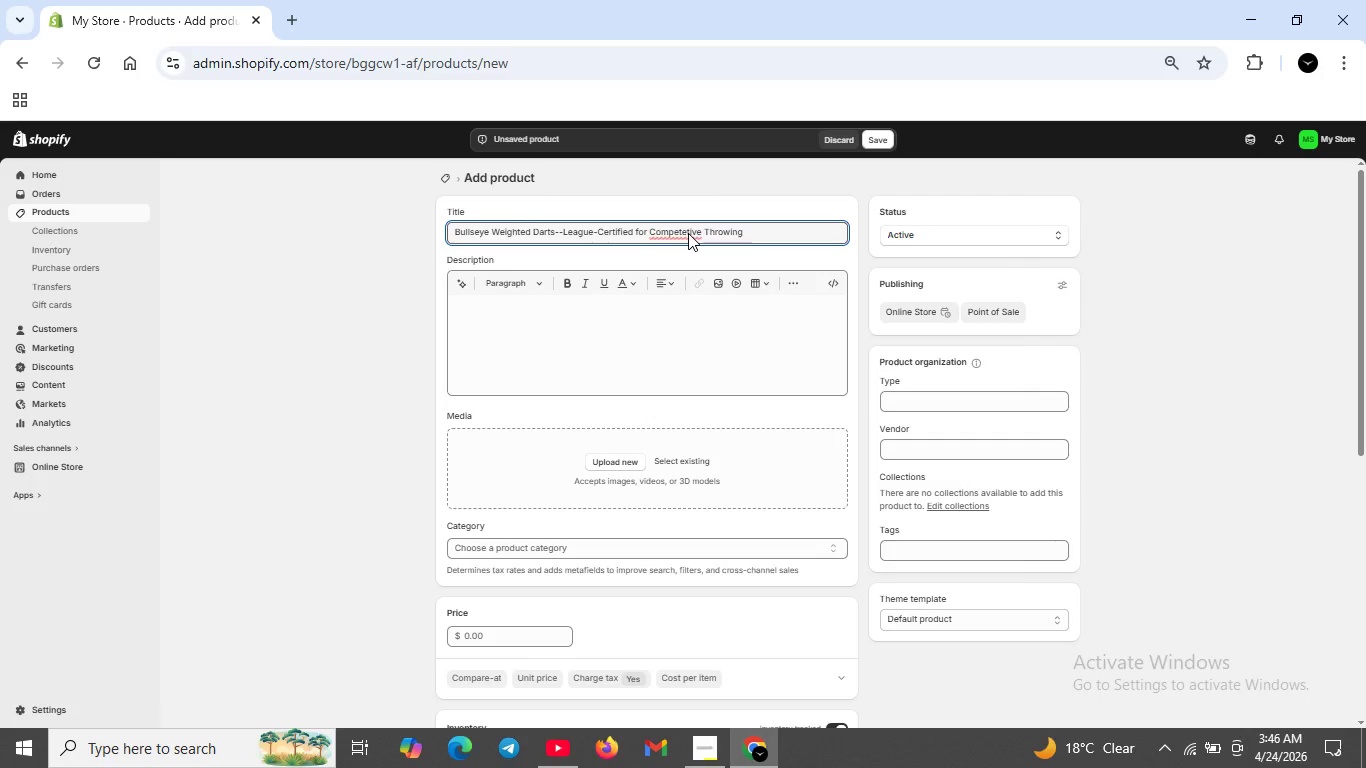 
key(Backspace)
 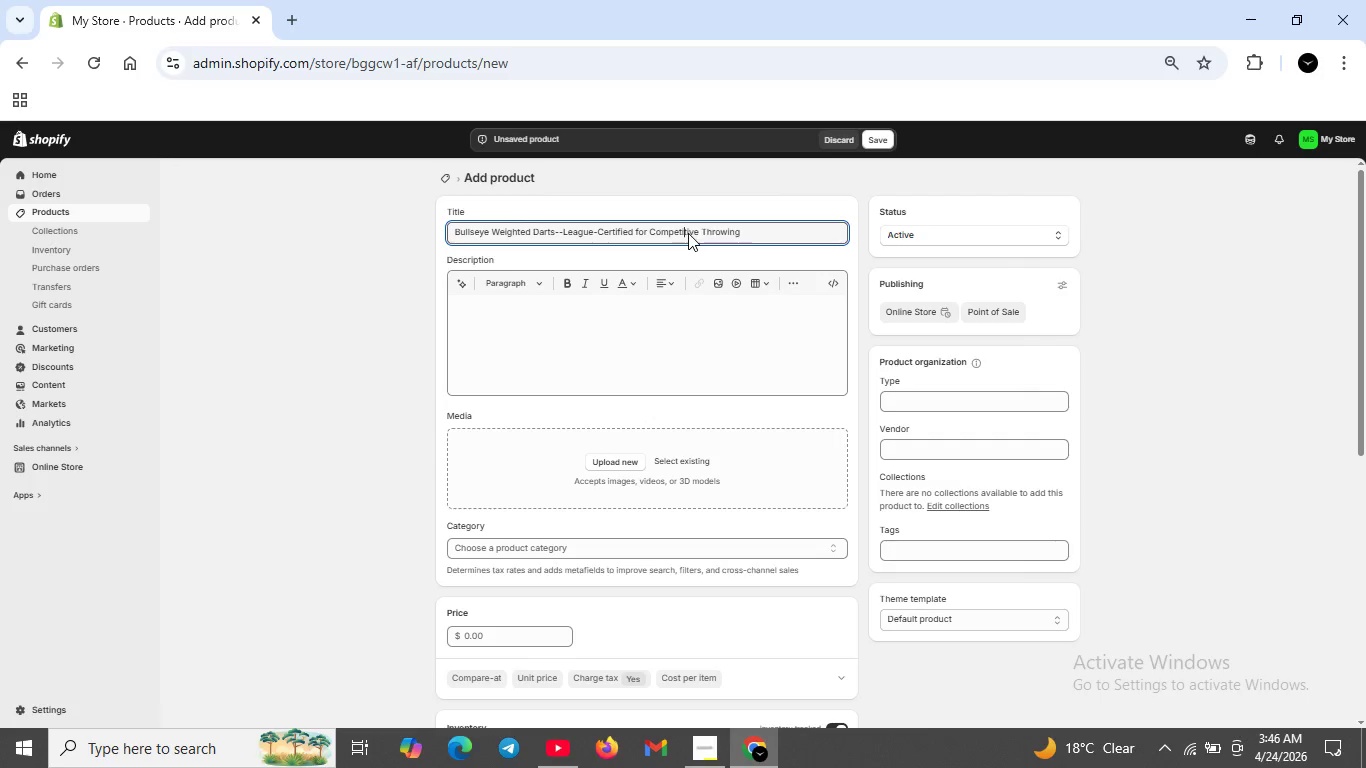 
key(I)
 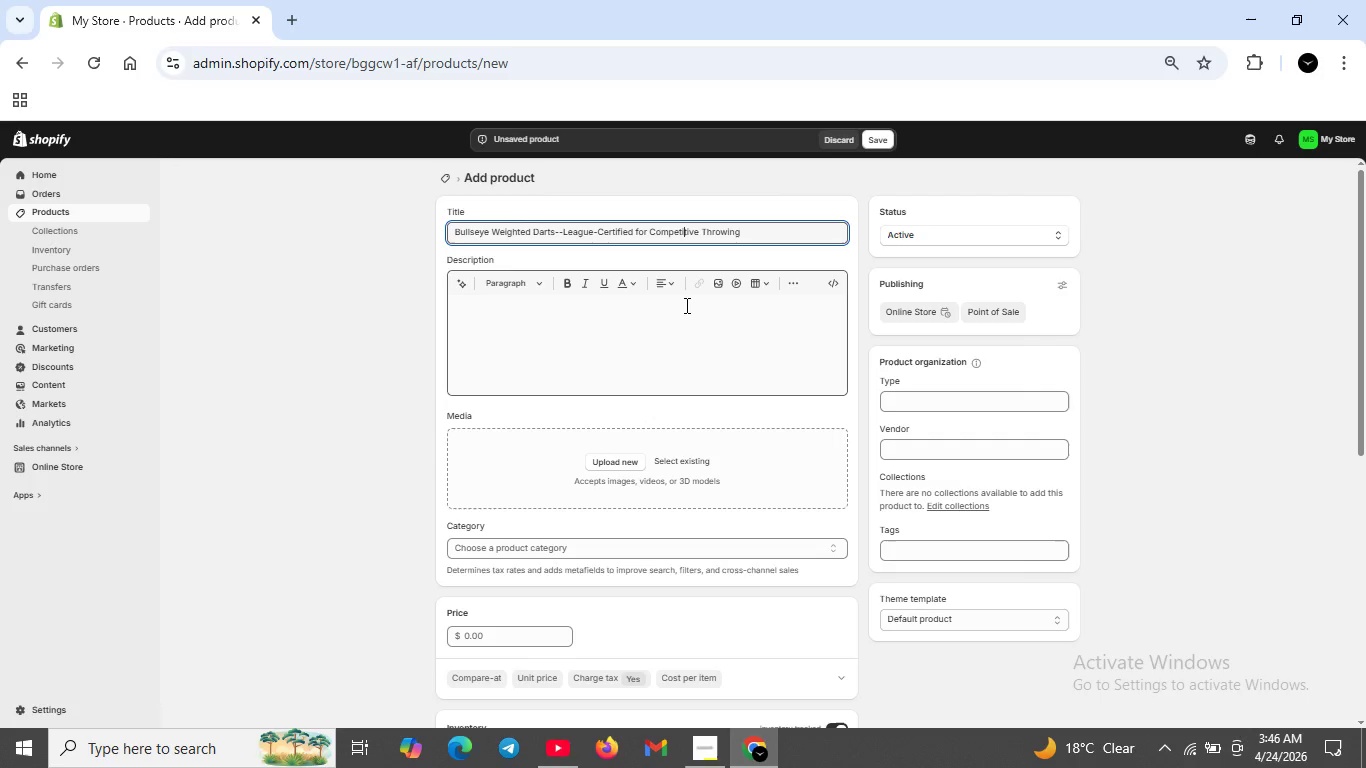 
left_click([685, 305])
 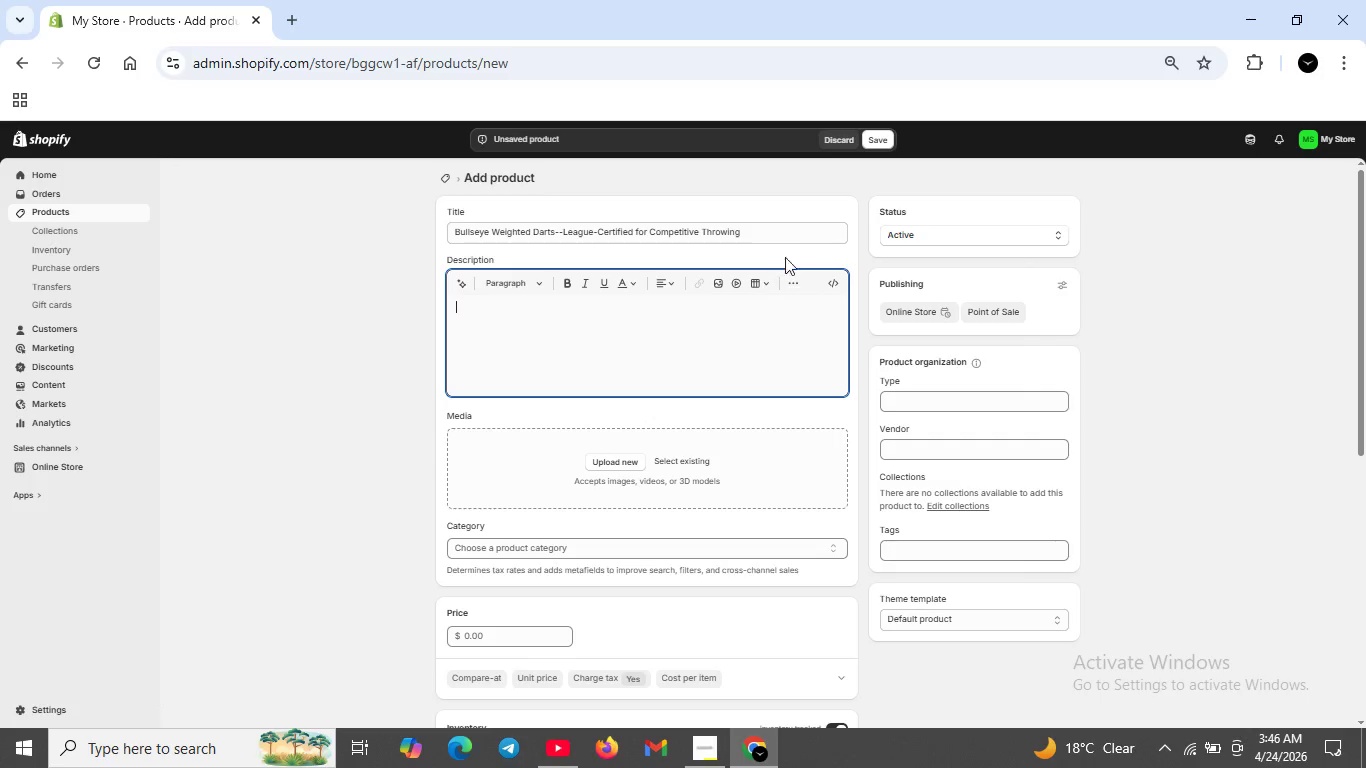 
left_click([833, 286])
 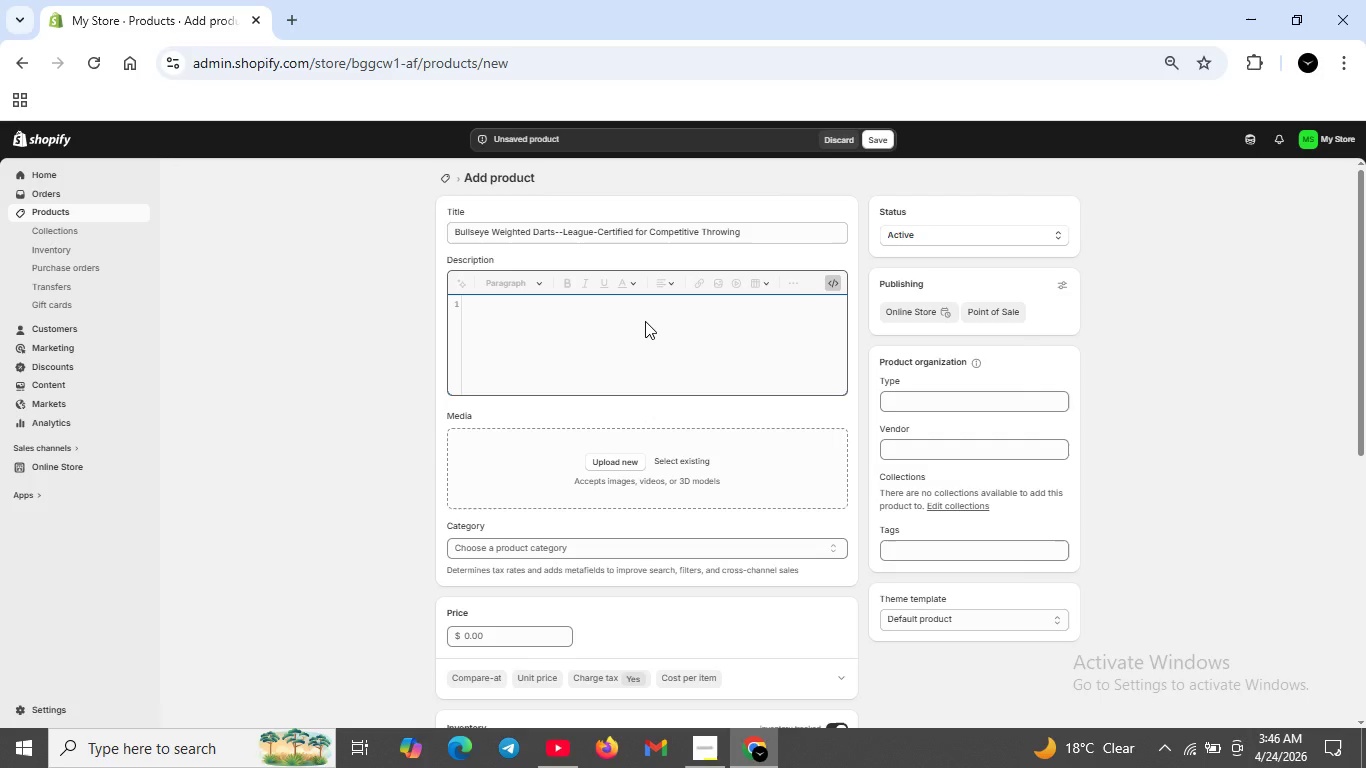 
type(<h2>Competition )
key(Backspace)
type(-gRA)
key(Backspace)
key(Backspace)
key(Backspace)
type(Grade Darts for League Plya)
key(Backspace)
key(Backspace)
type(ay)
 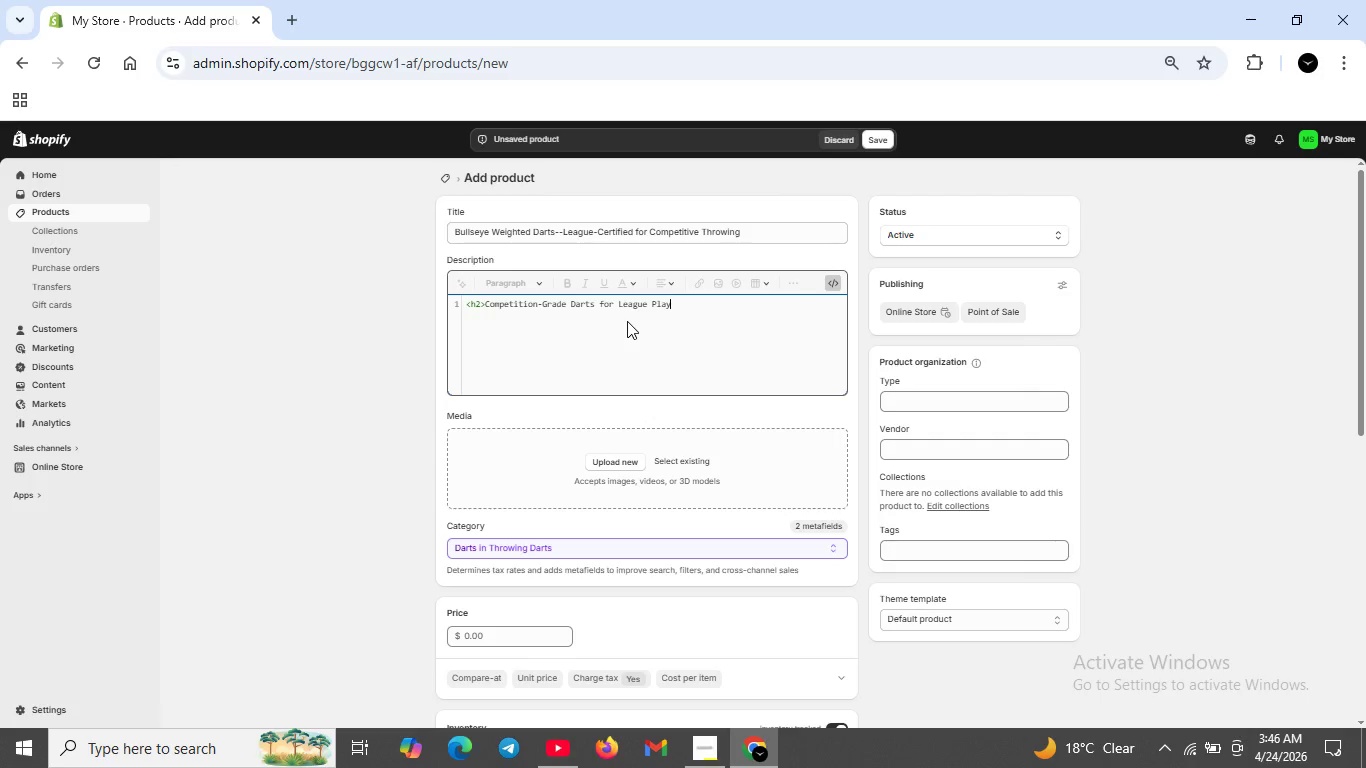 
type(,/h2>)
 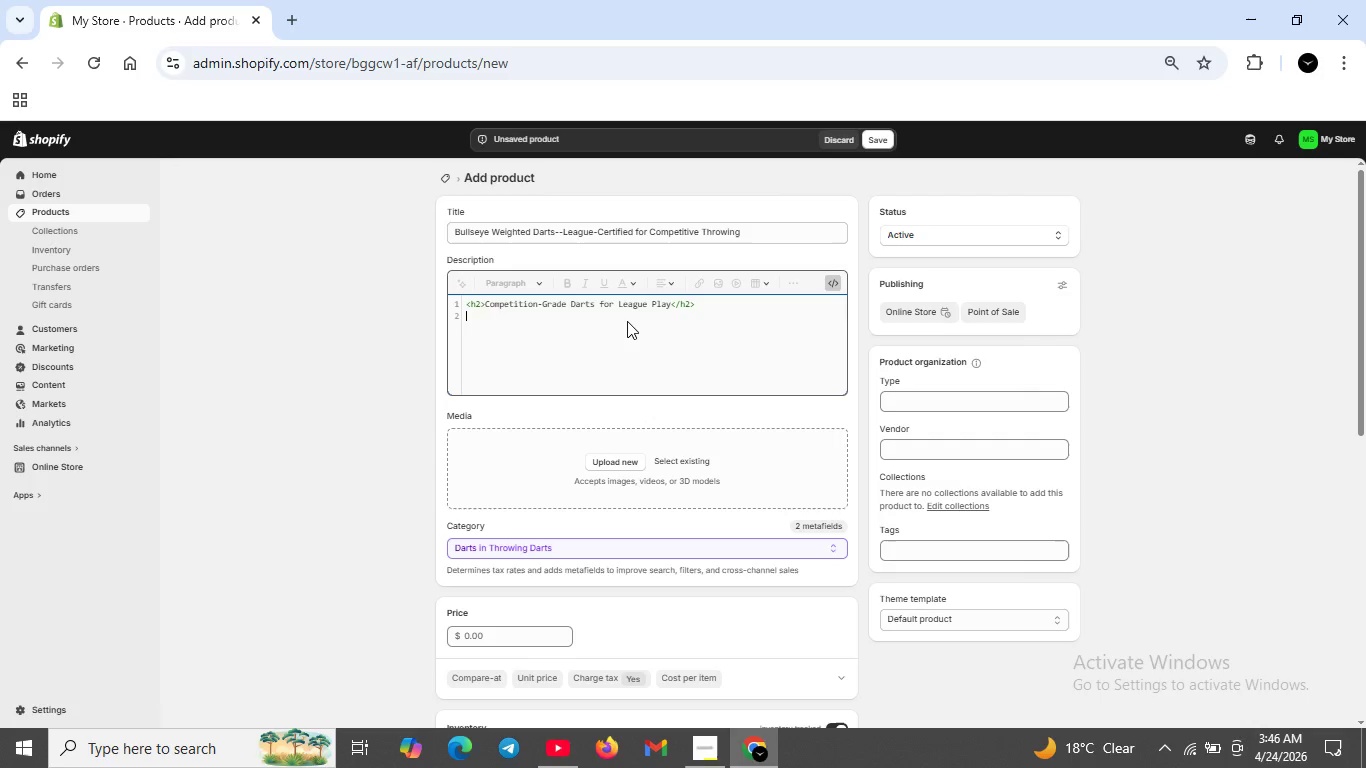 
key(Shift+Enter)
 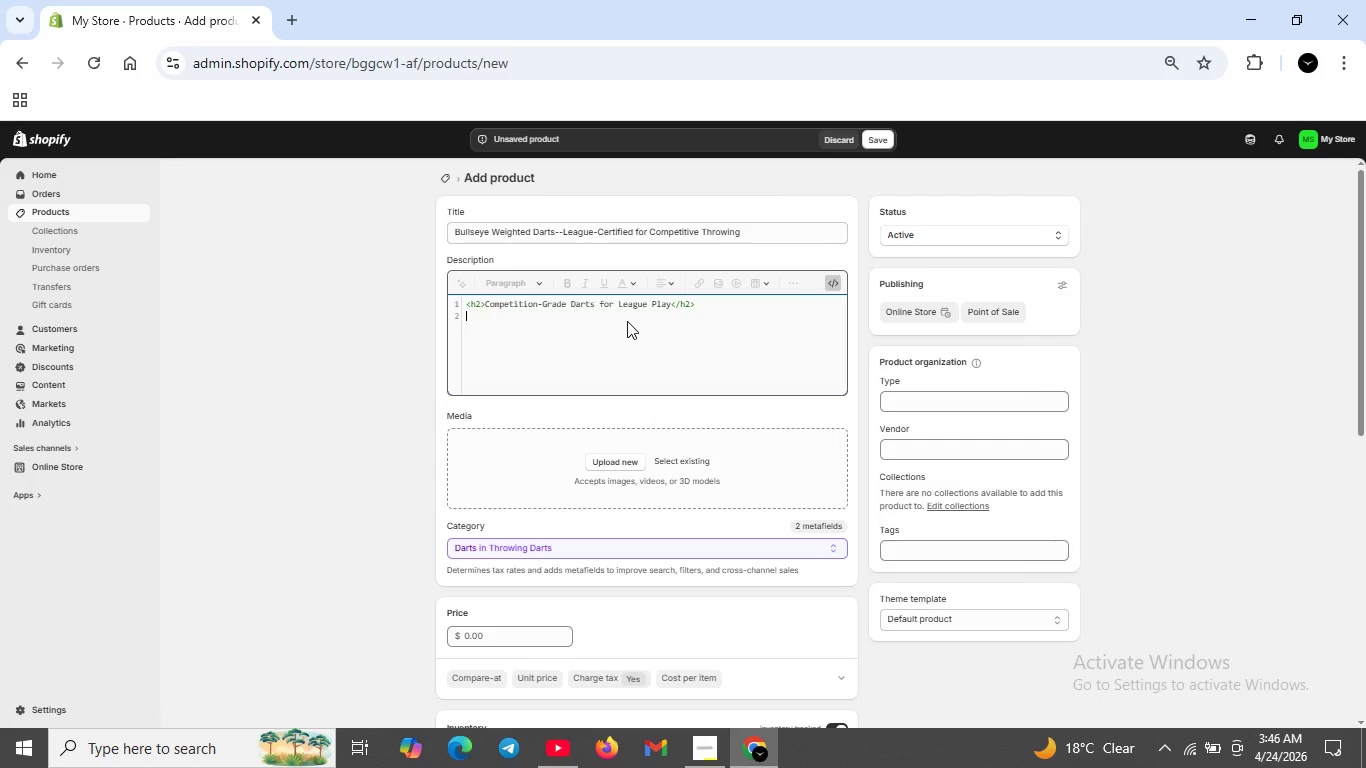 
type(<p>Bullseye w)
key(Backspace)
type(Weighted Drats are league )
key(Backspace)
type(-Cerified and built for cometetive throwr)
key(Backspace)
type(ers. Tungsten barrel constrction )
 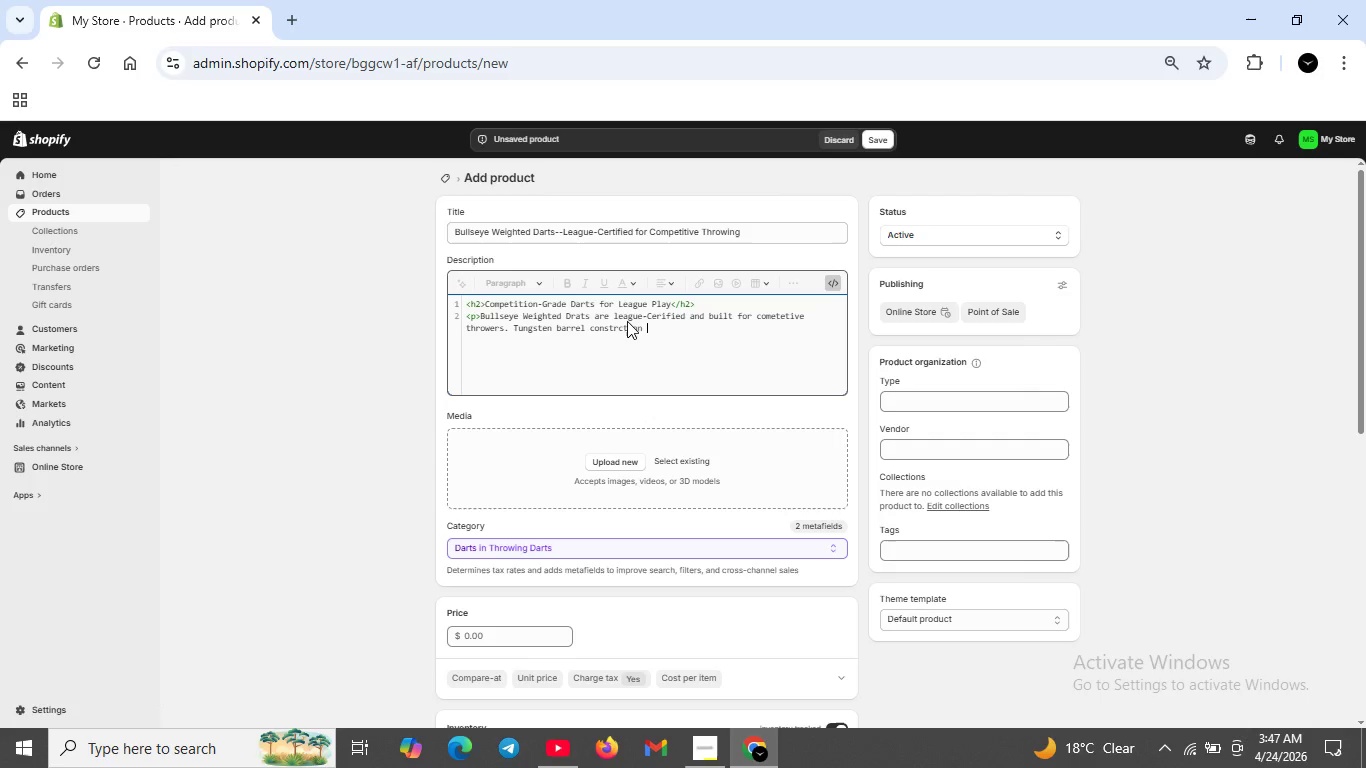 
wait(6.58)
 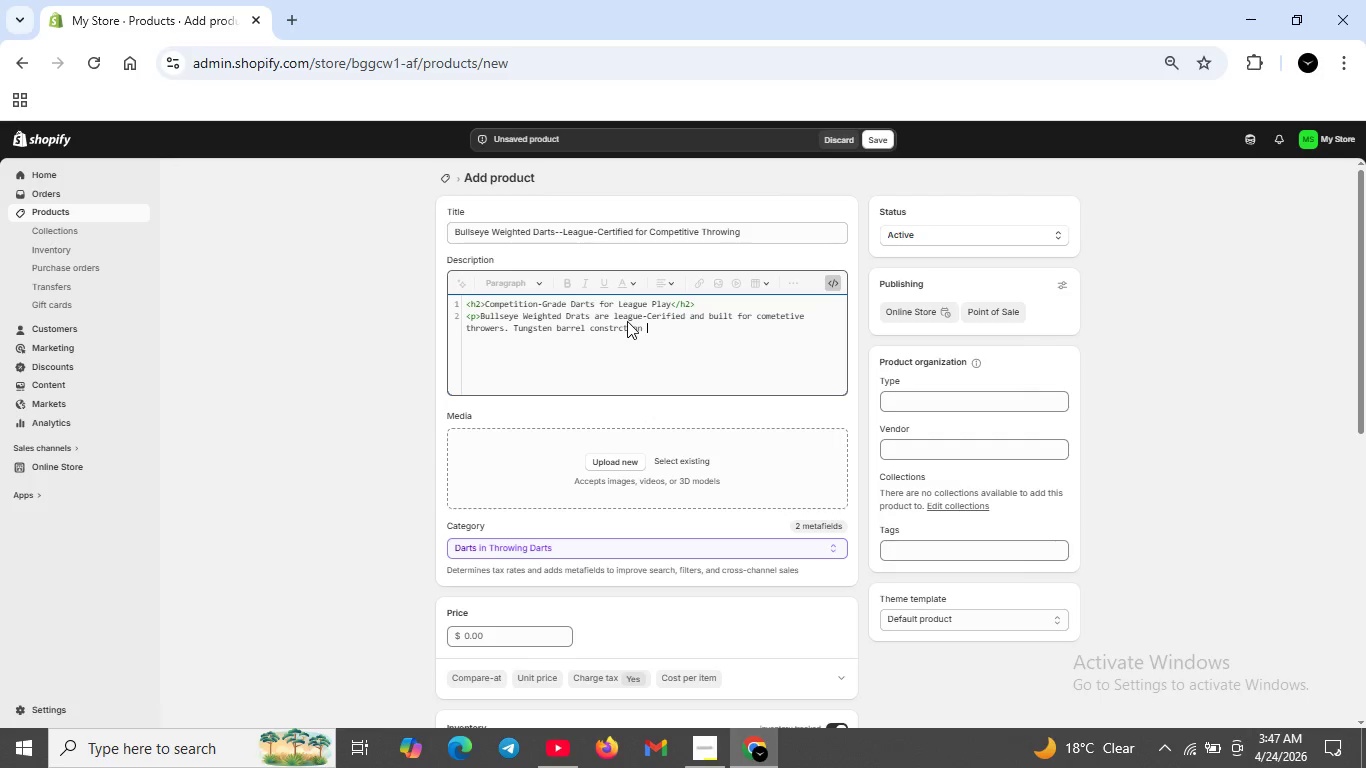 
type( ensures tight shot gru)
key(Backspace)
type(ouping .<p>)
 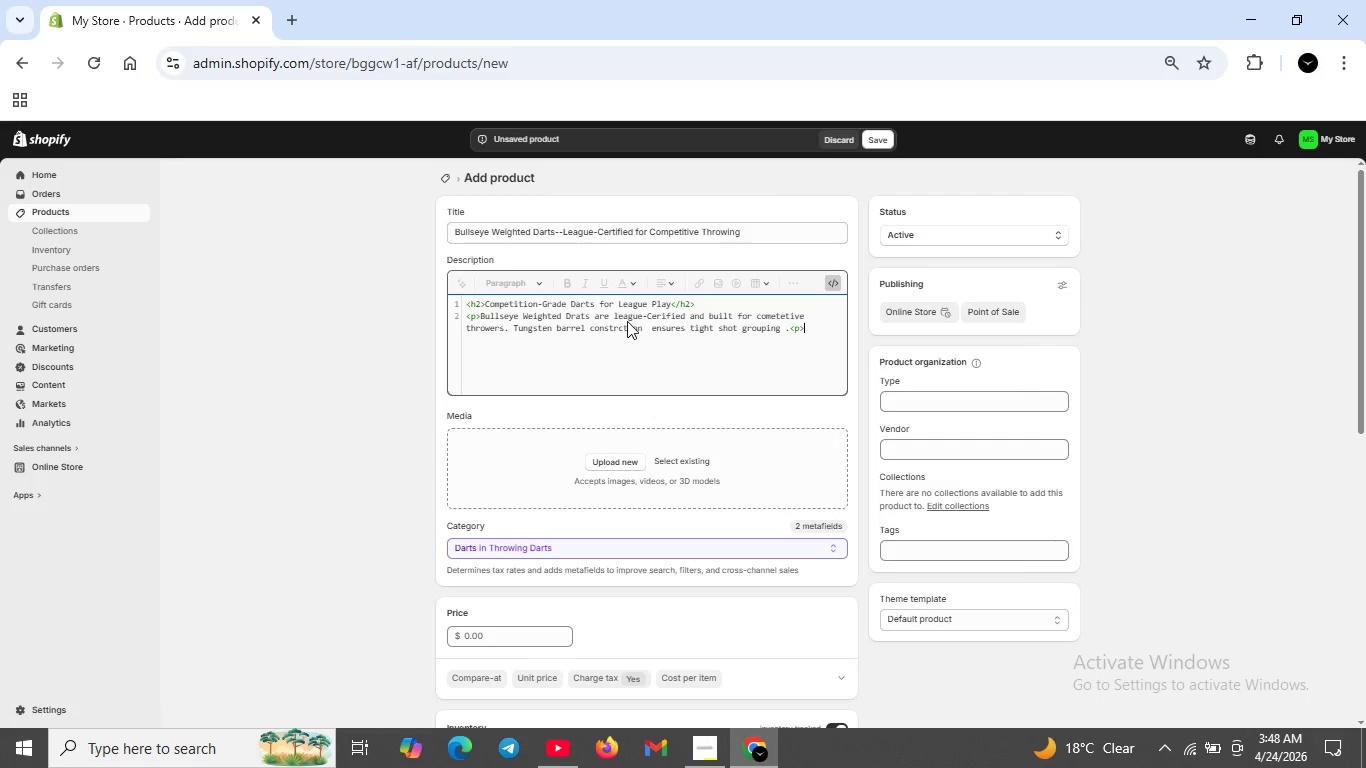 
key(ArrowLeft)
 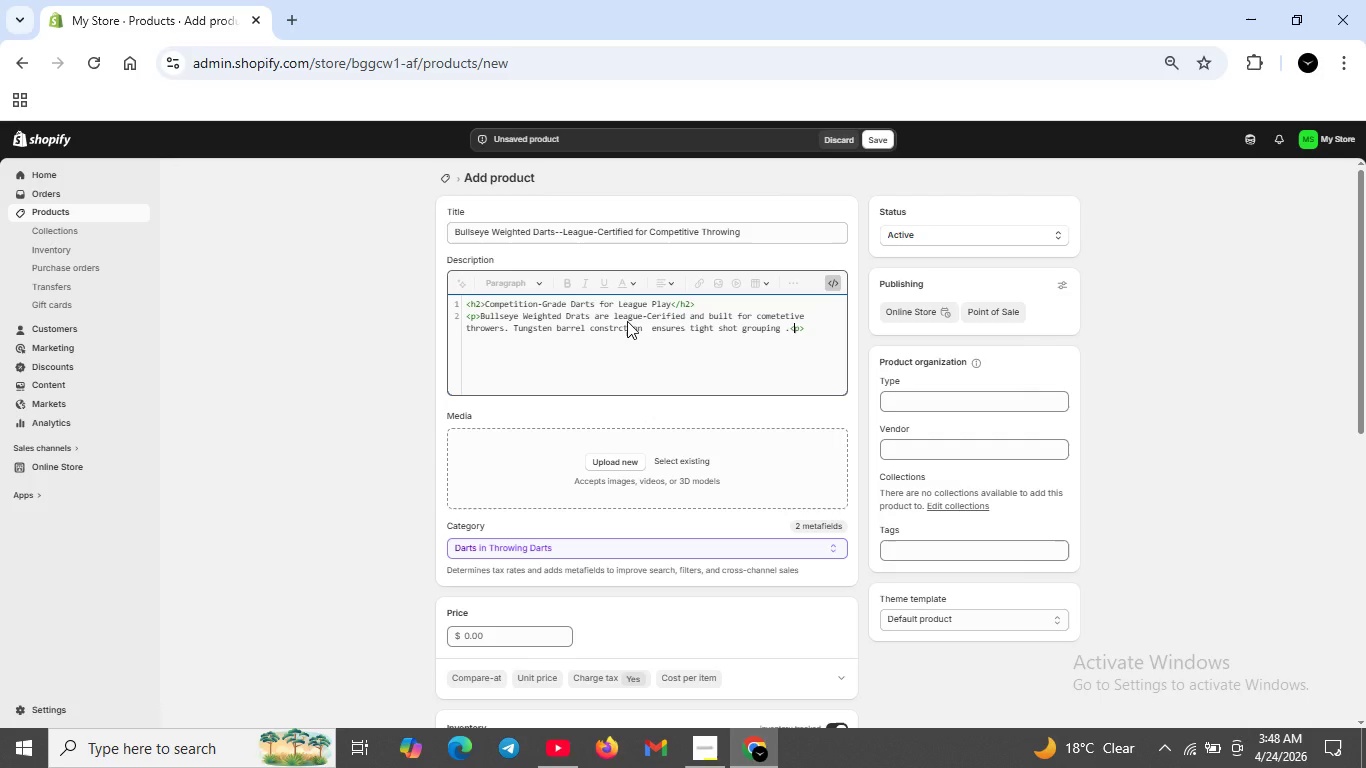 
key(ArrowLeft)
 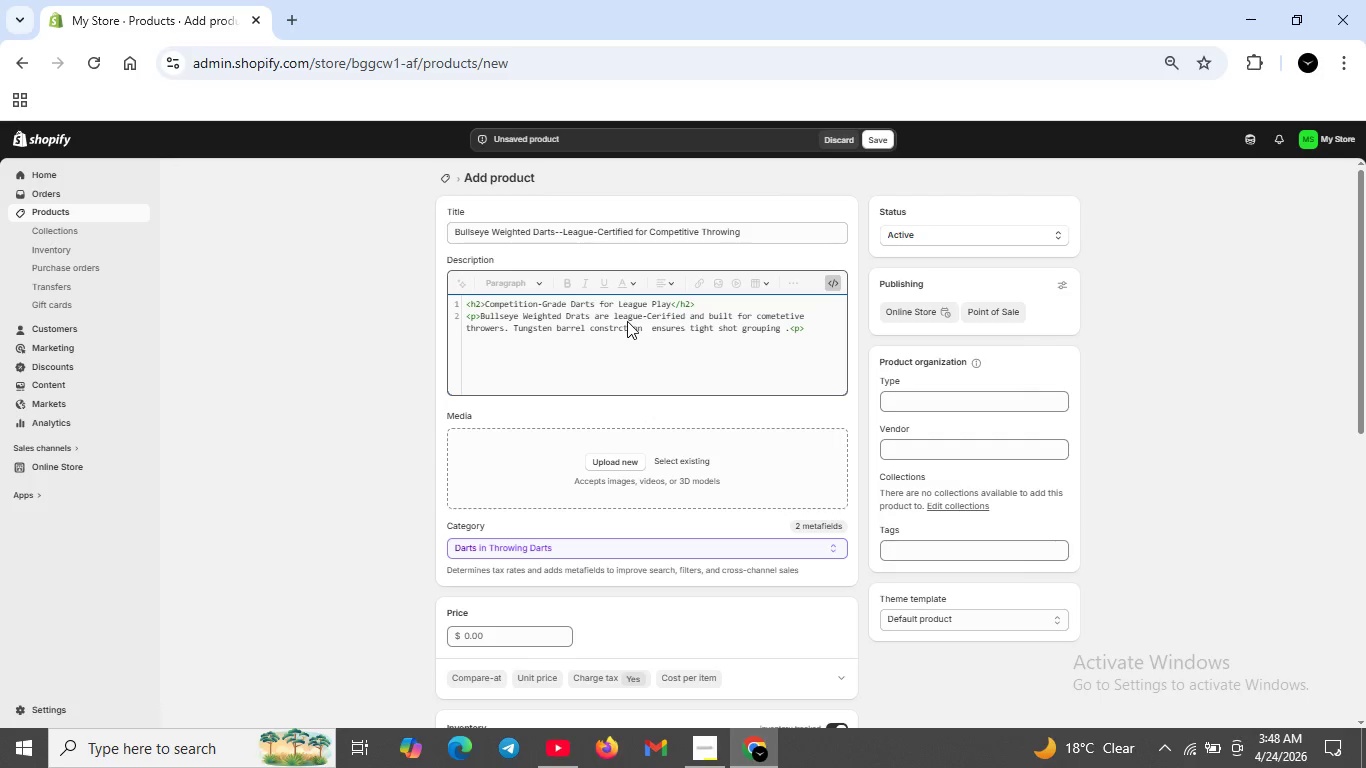 
key(Slash)
 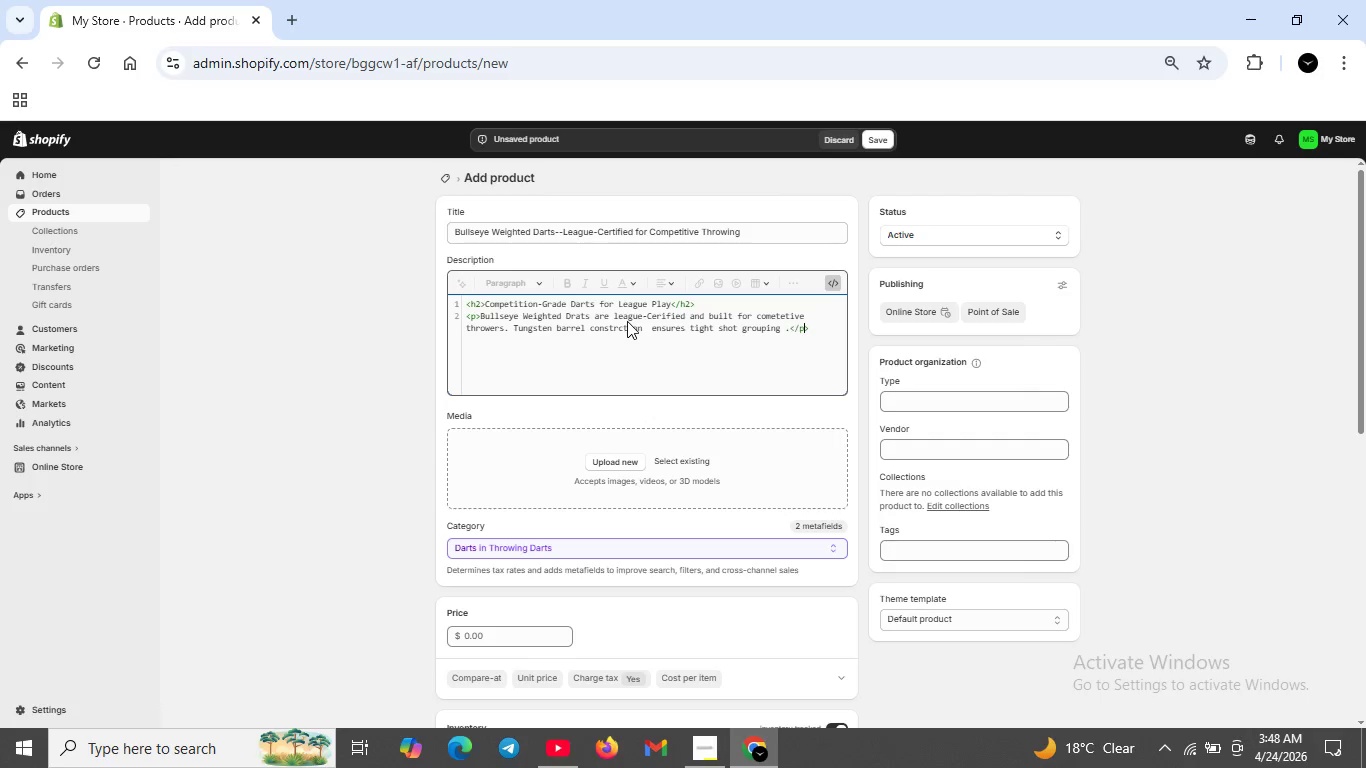 
key(ArrowRight)
 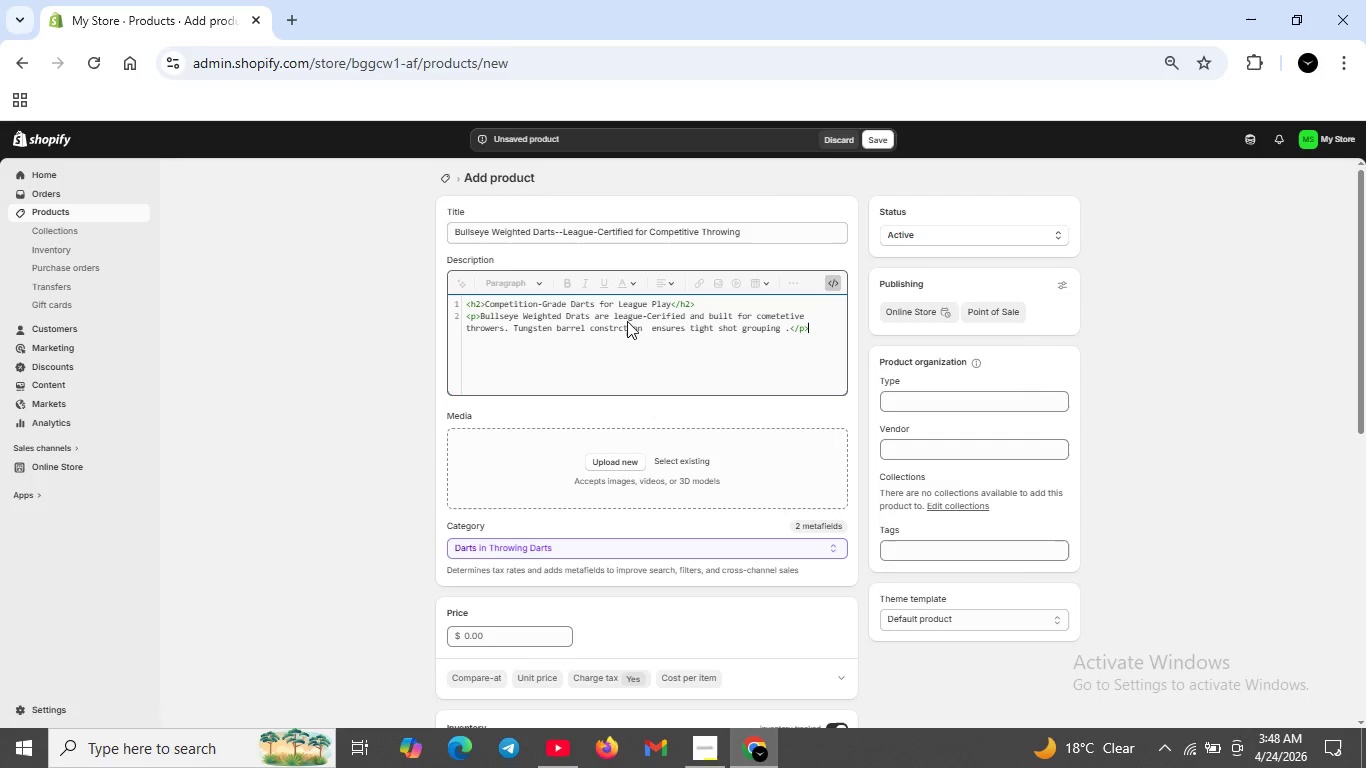 
key(ArrowRight)
 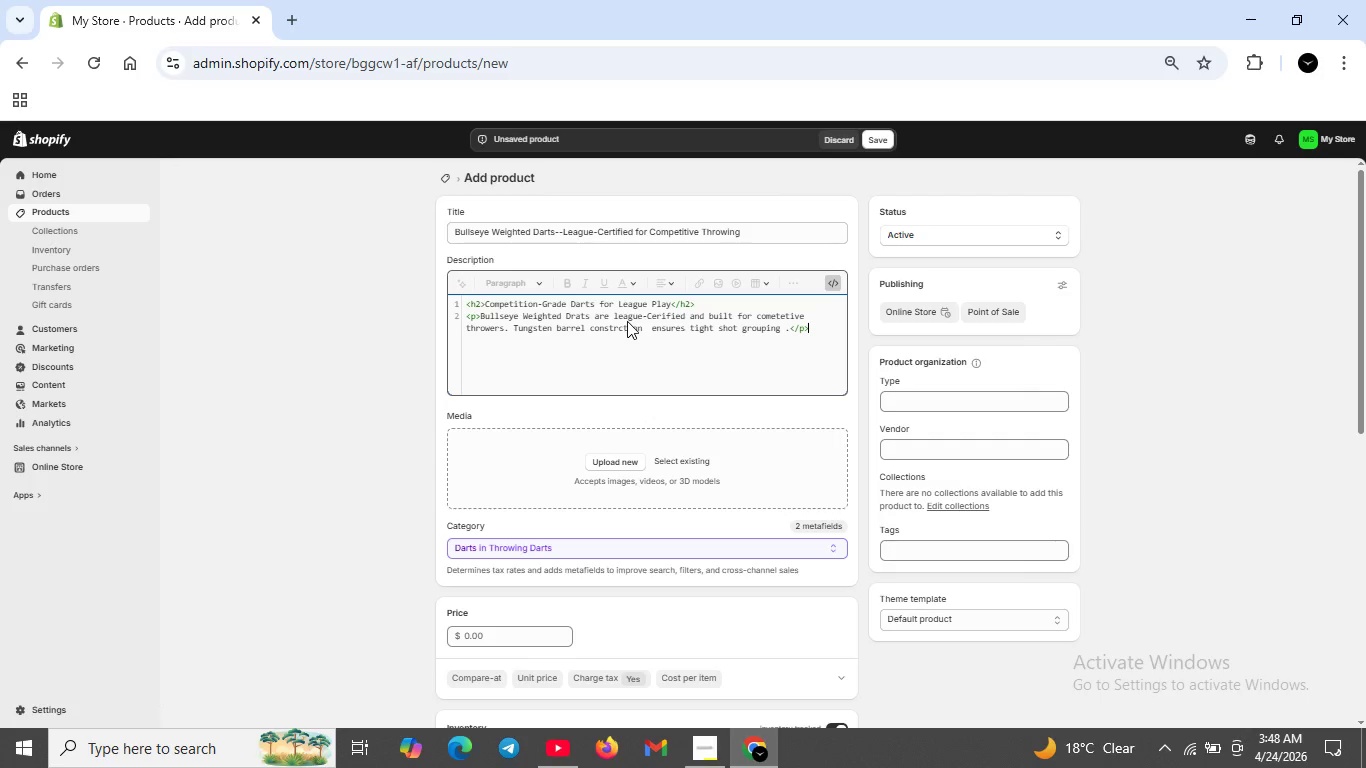 
key(Shift+ShiftRight)
 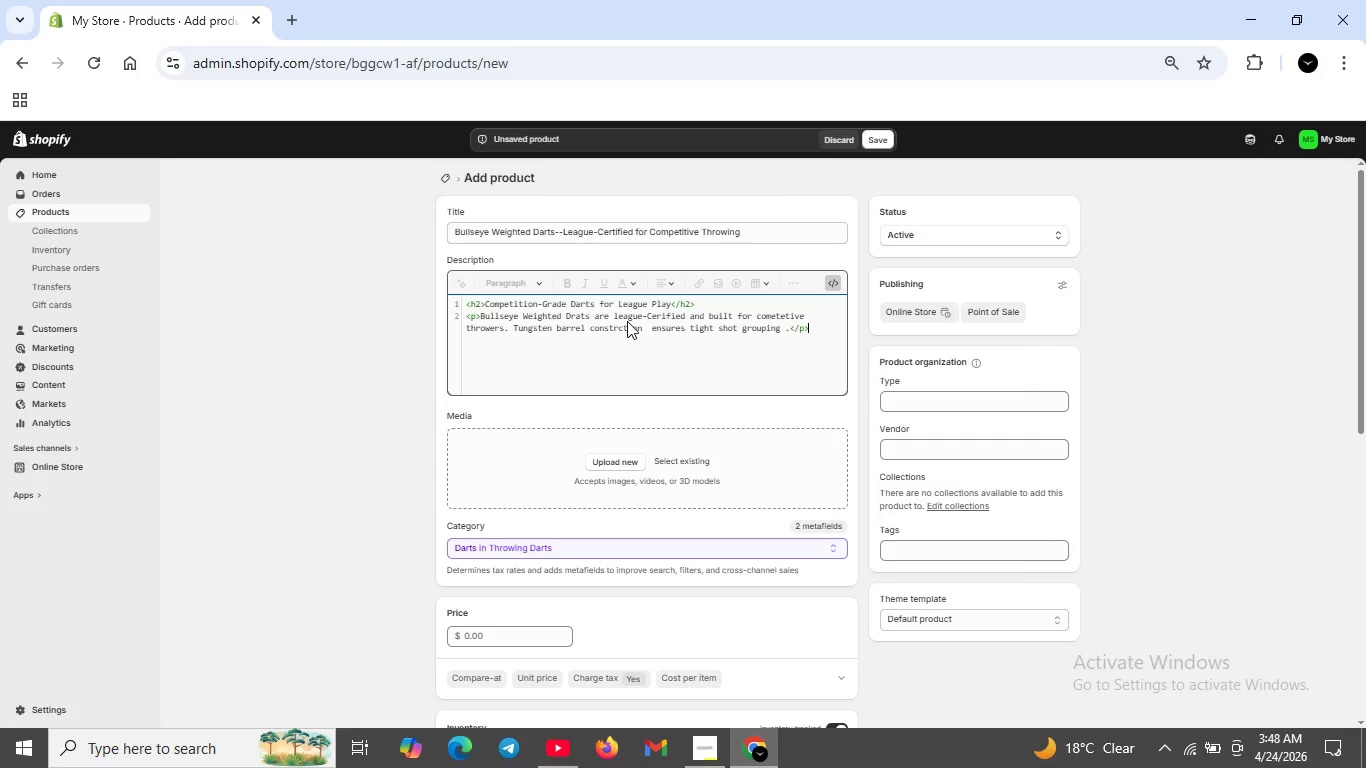 
key(Shift+Enter)
 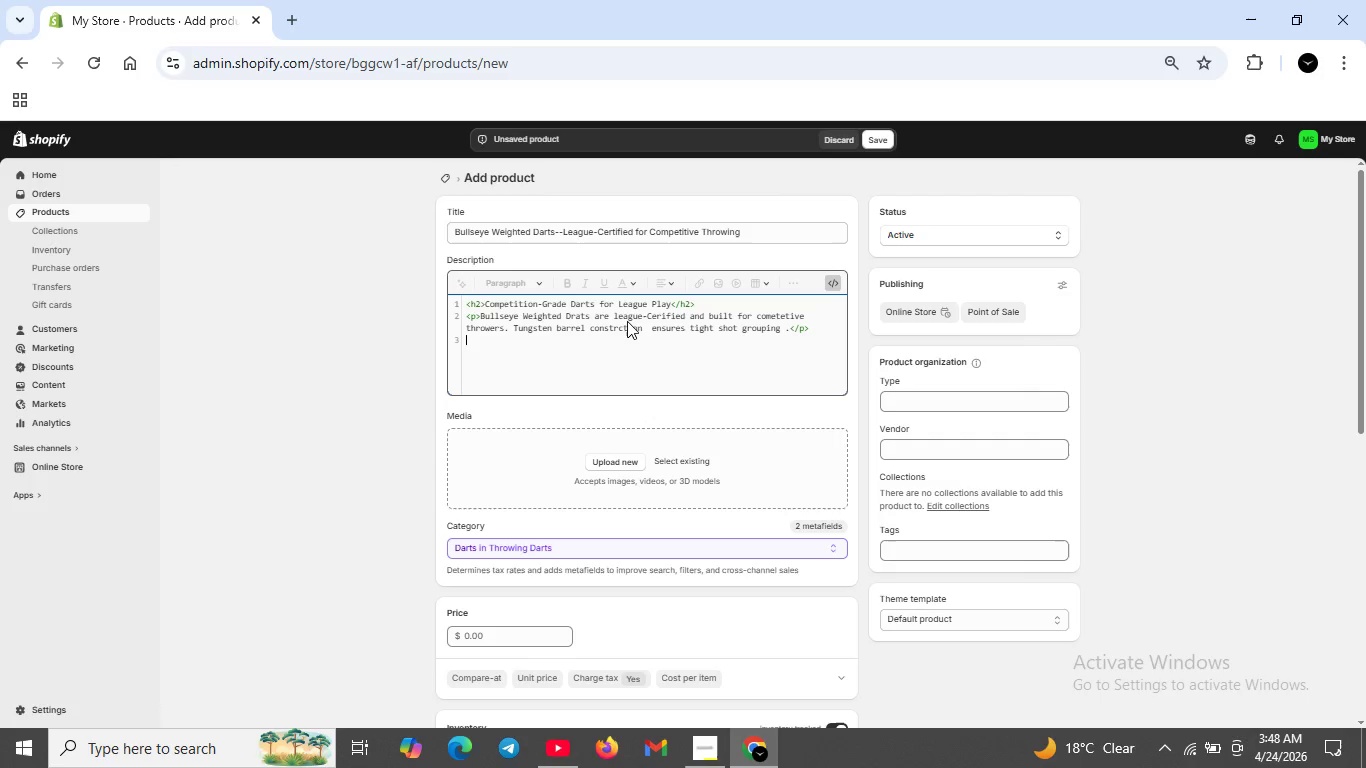 
type(<h3>Key Feayures)
 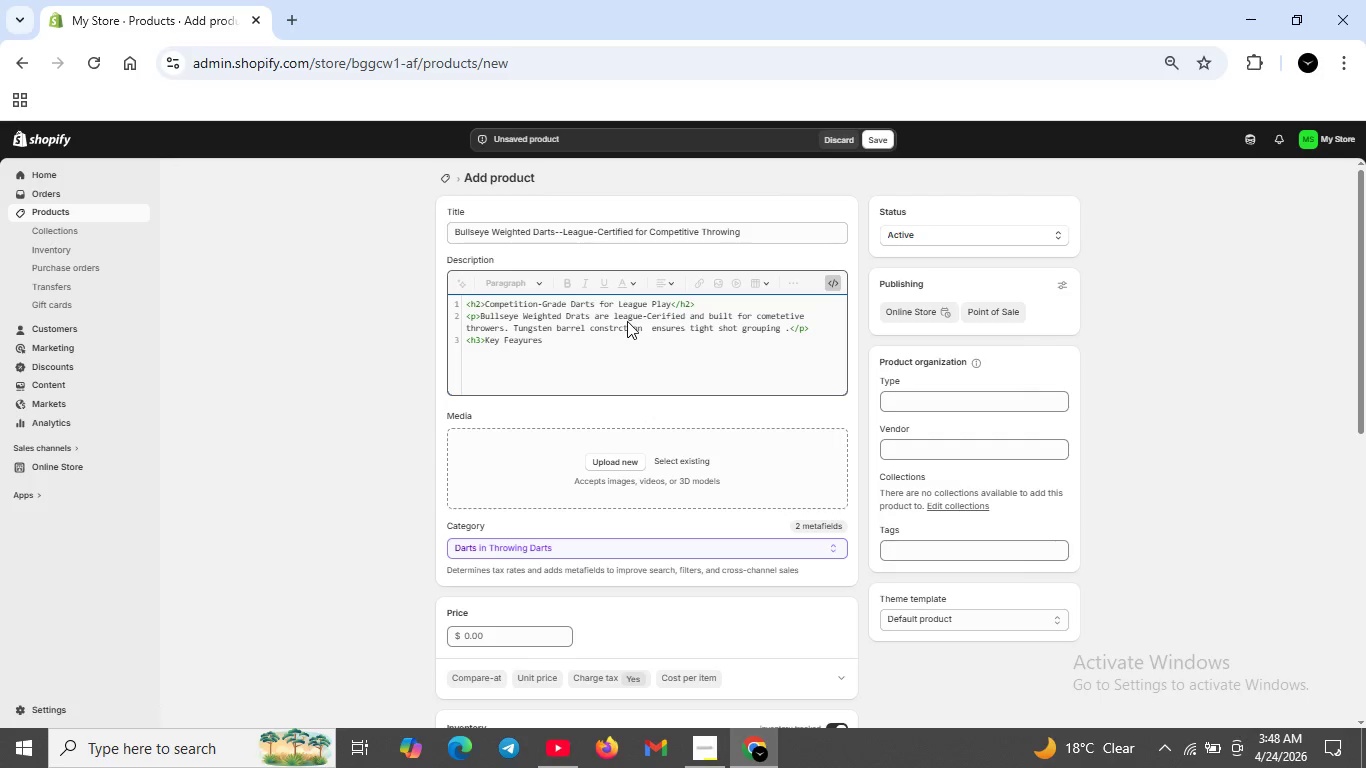 
key(ArrowLeft)
 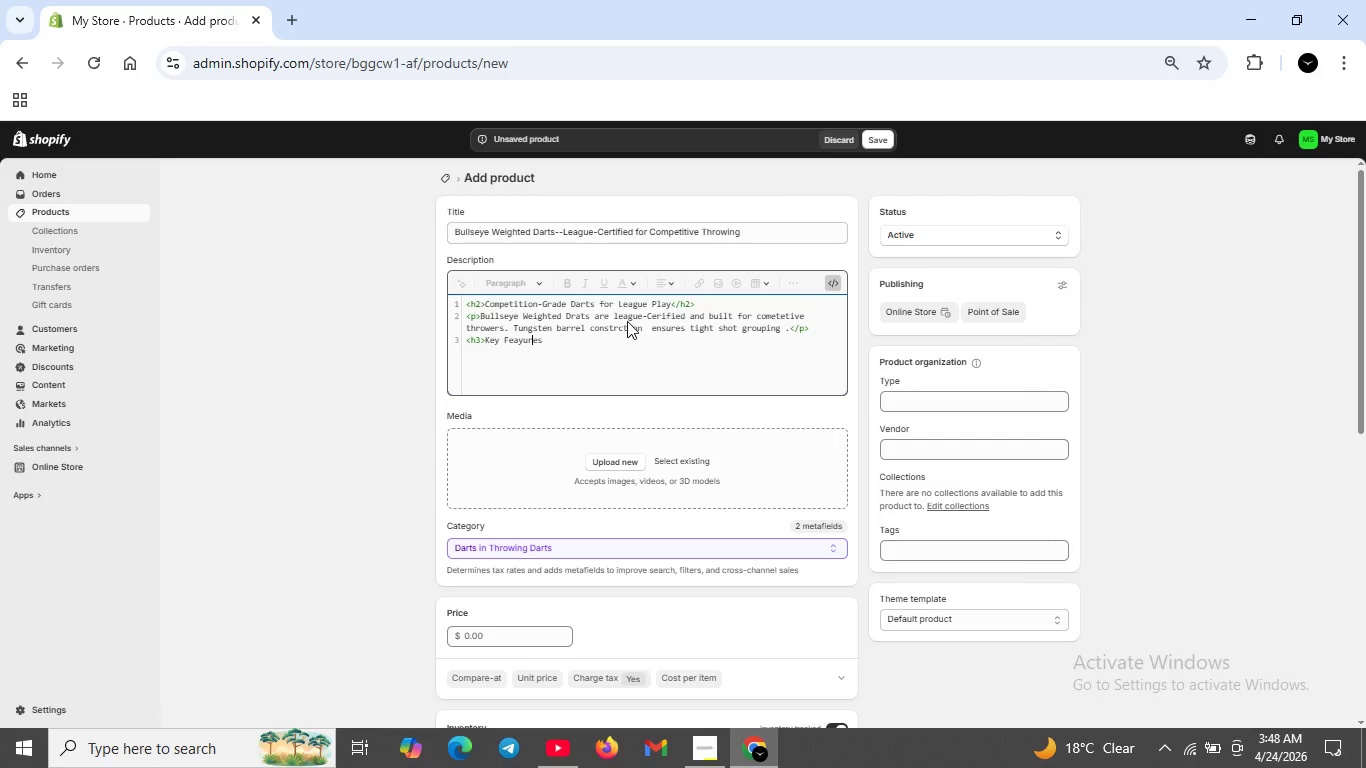 
key(ArrowLeft)
 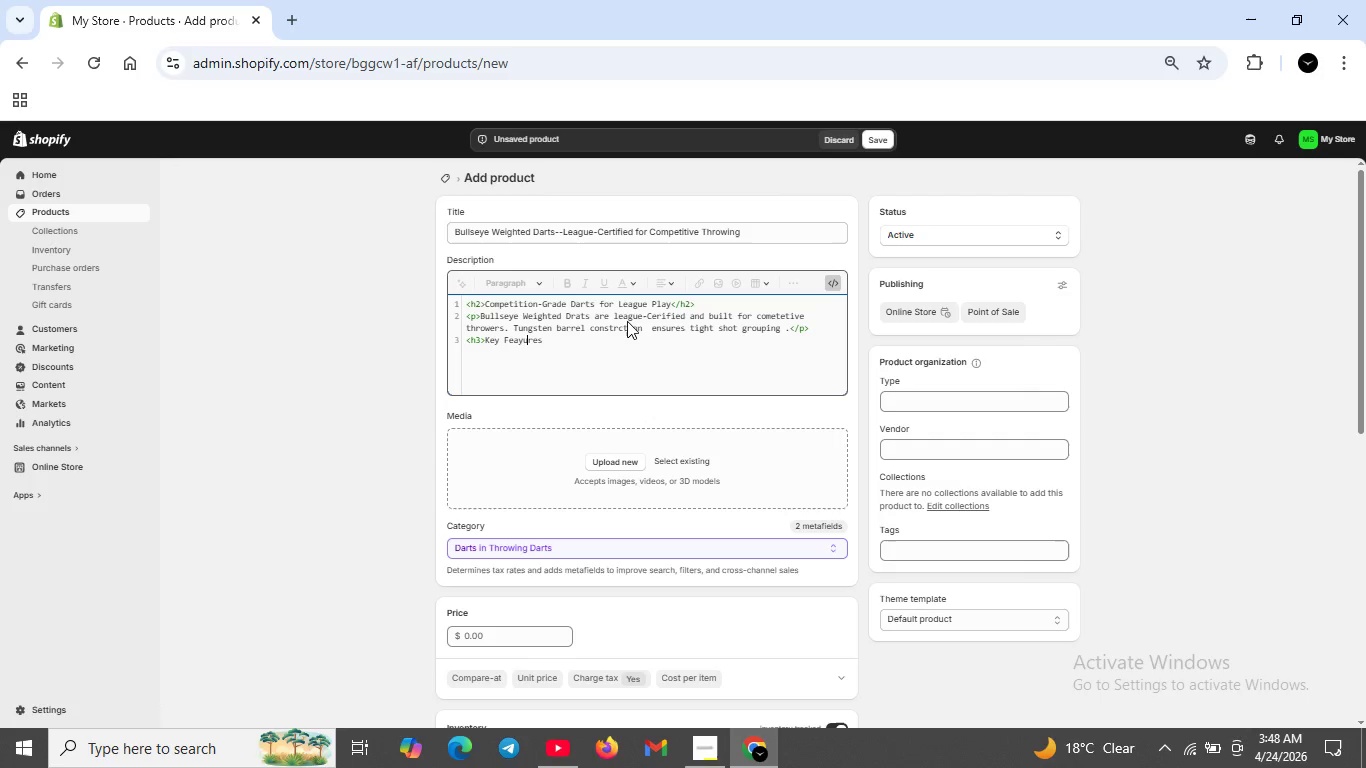 
key(ArrowLeft)
 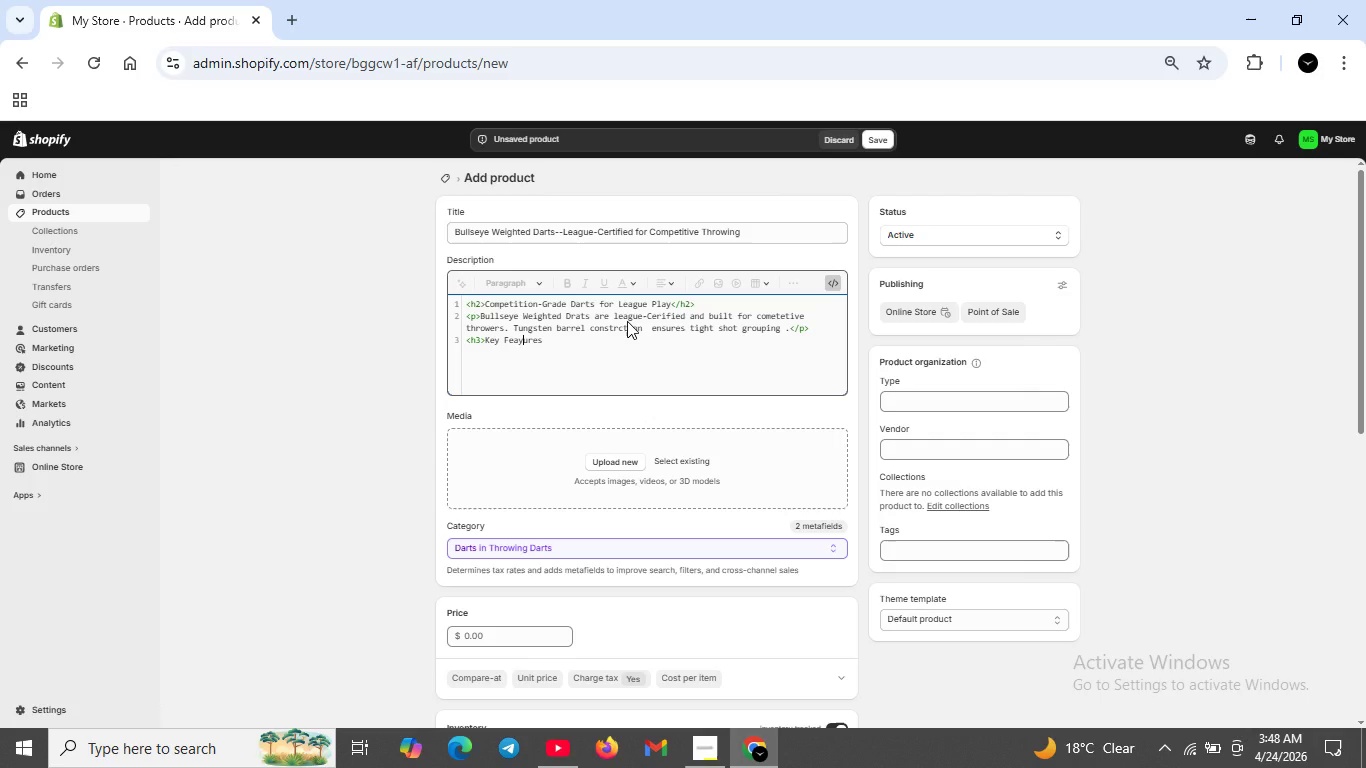 
key(ArrowLeft)
 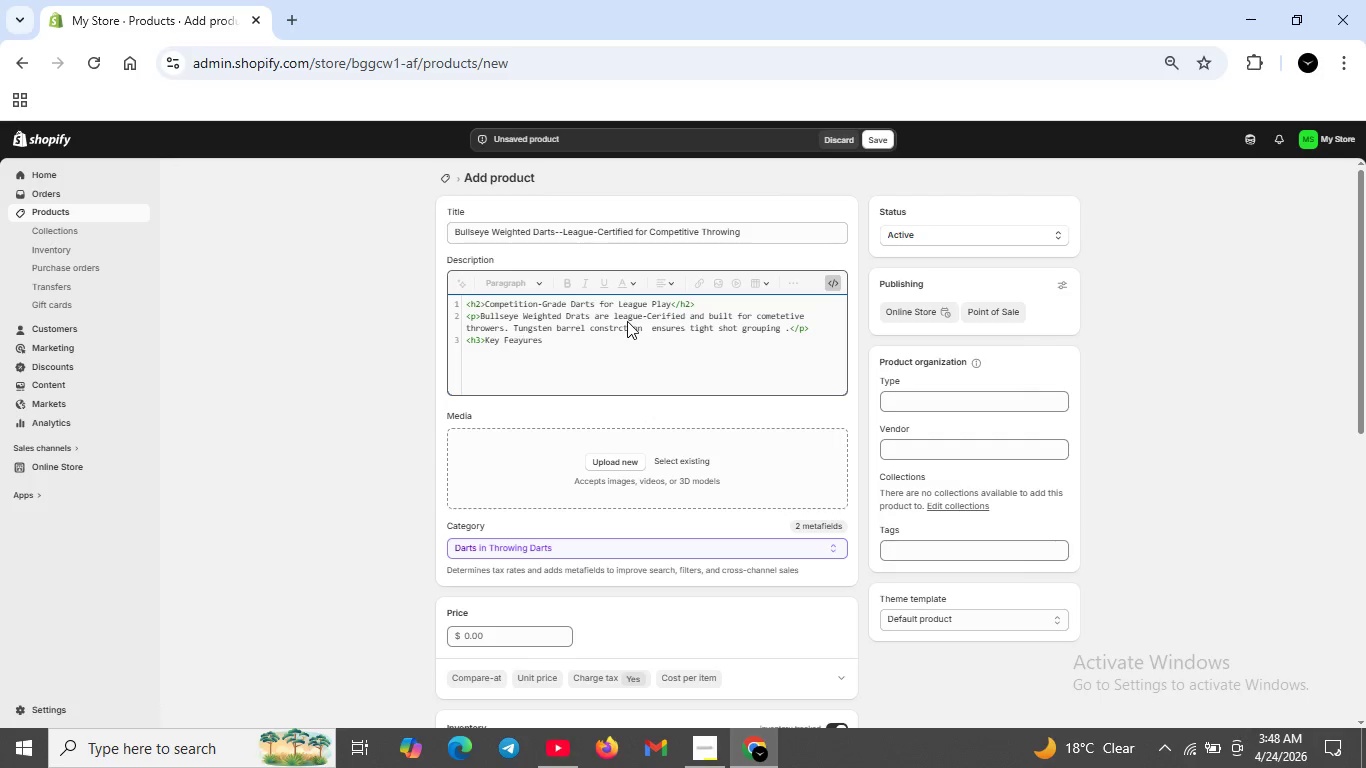 
key(Backspace)
 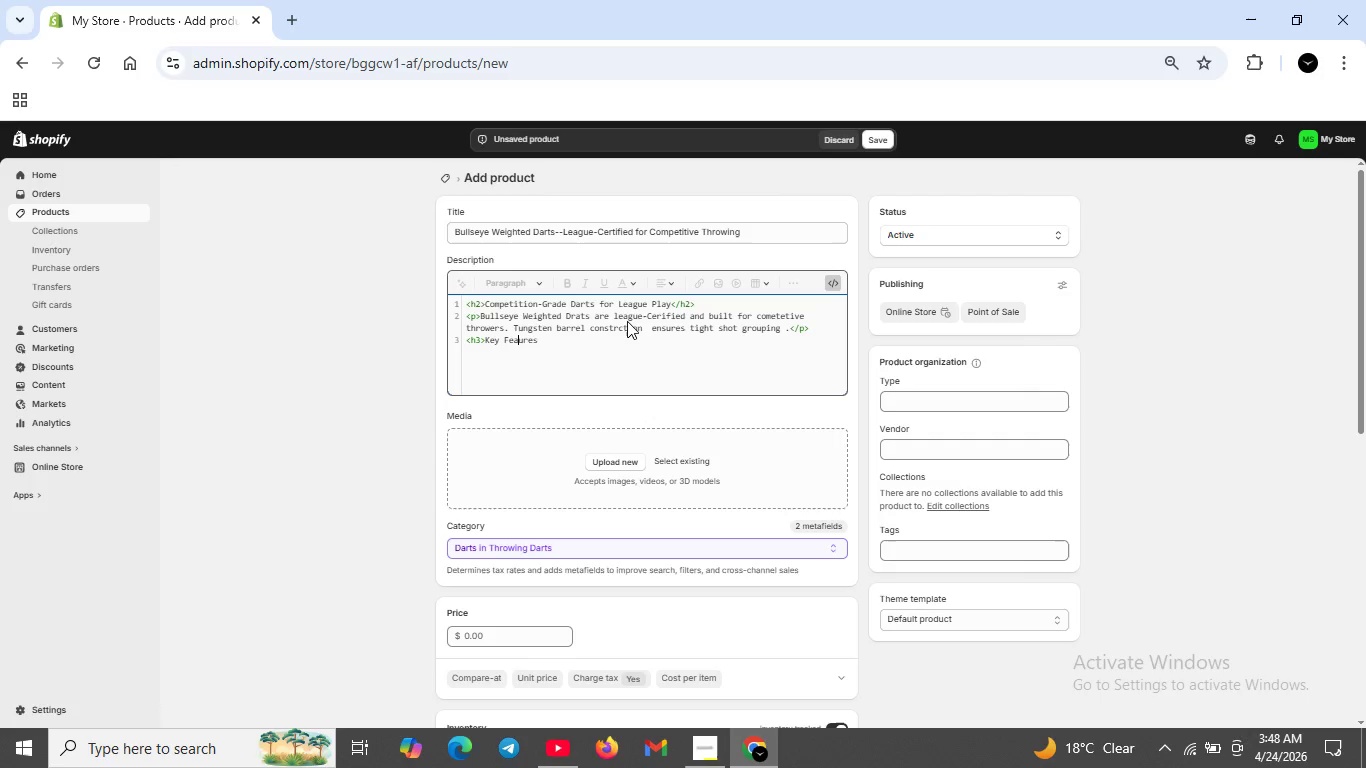 
key(T)
 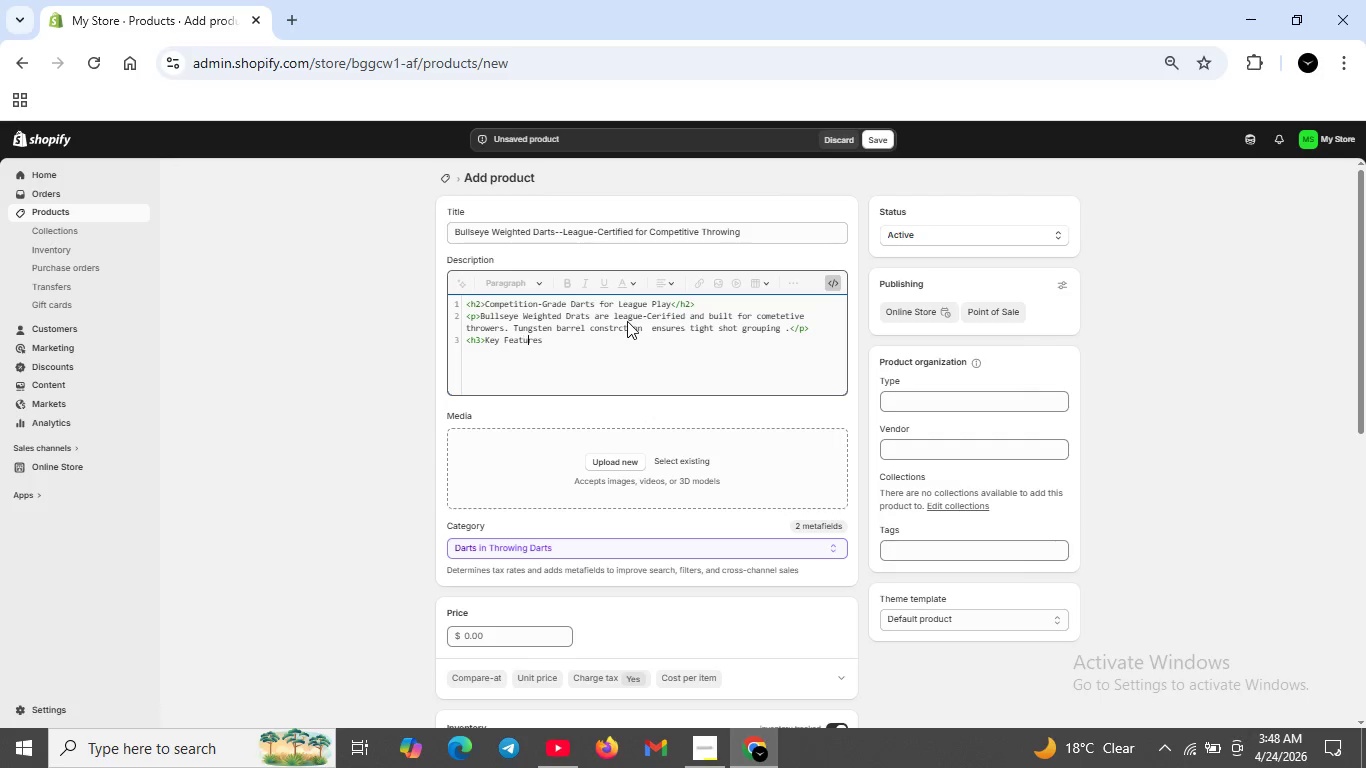 
key(ArrowRight)
 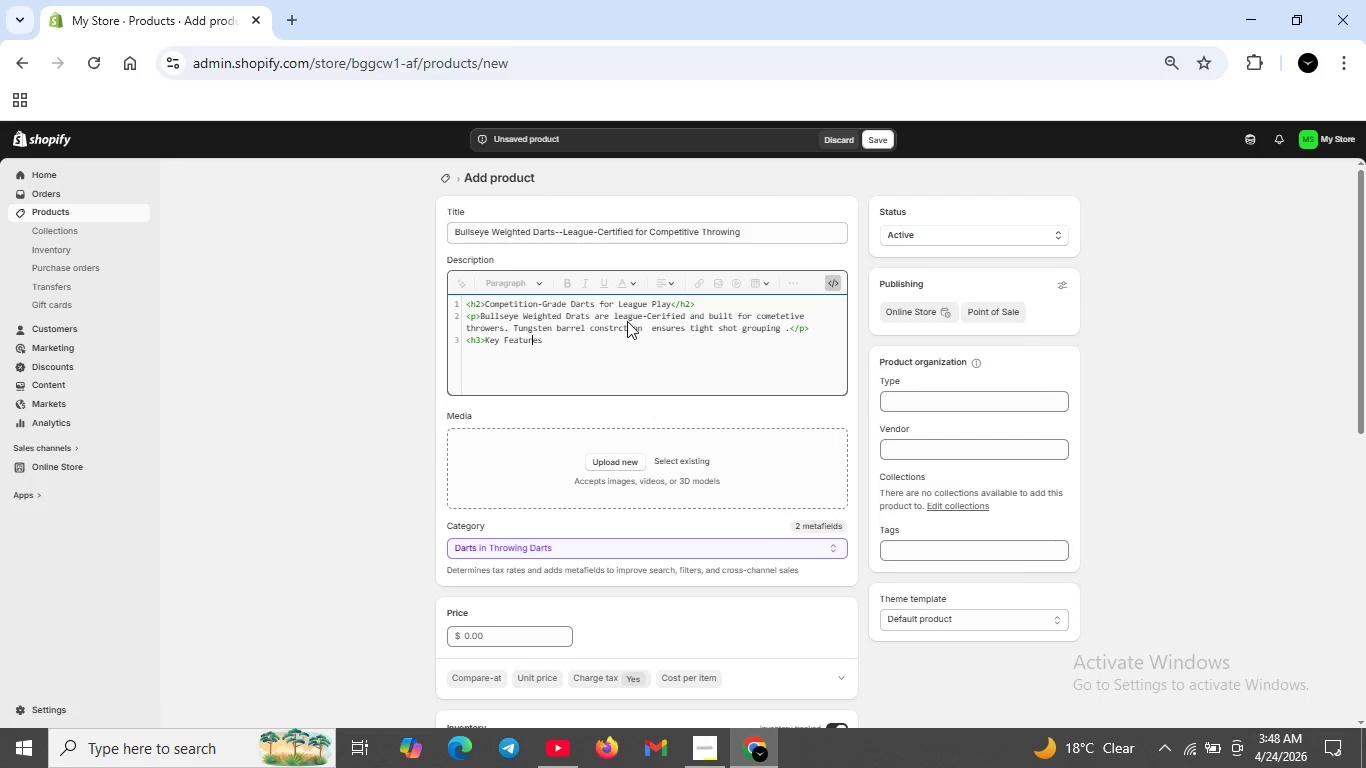 
key(ArrowRight)
 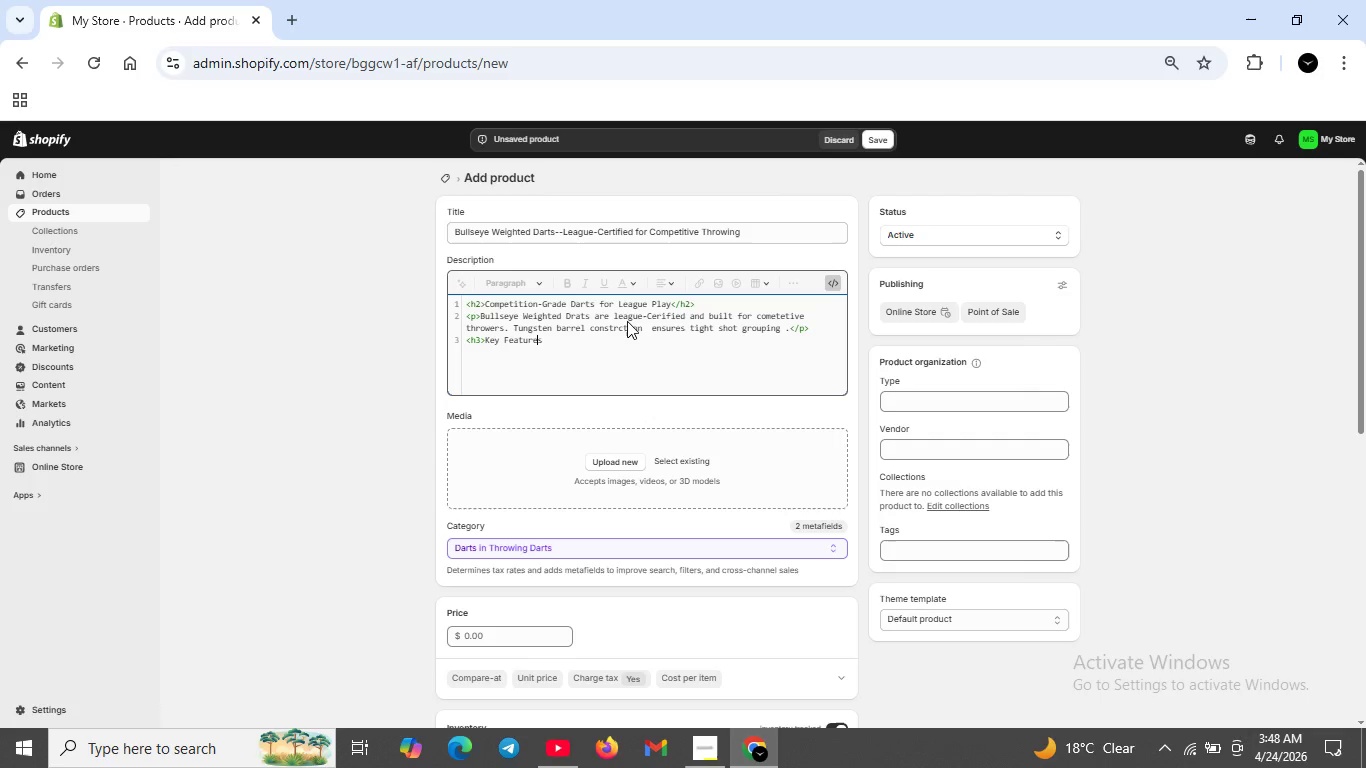 
key(ArrowRight)
 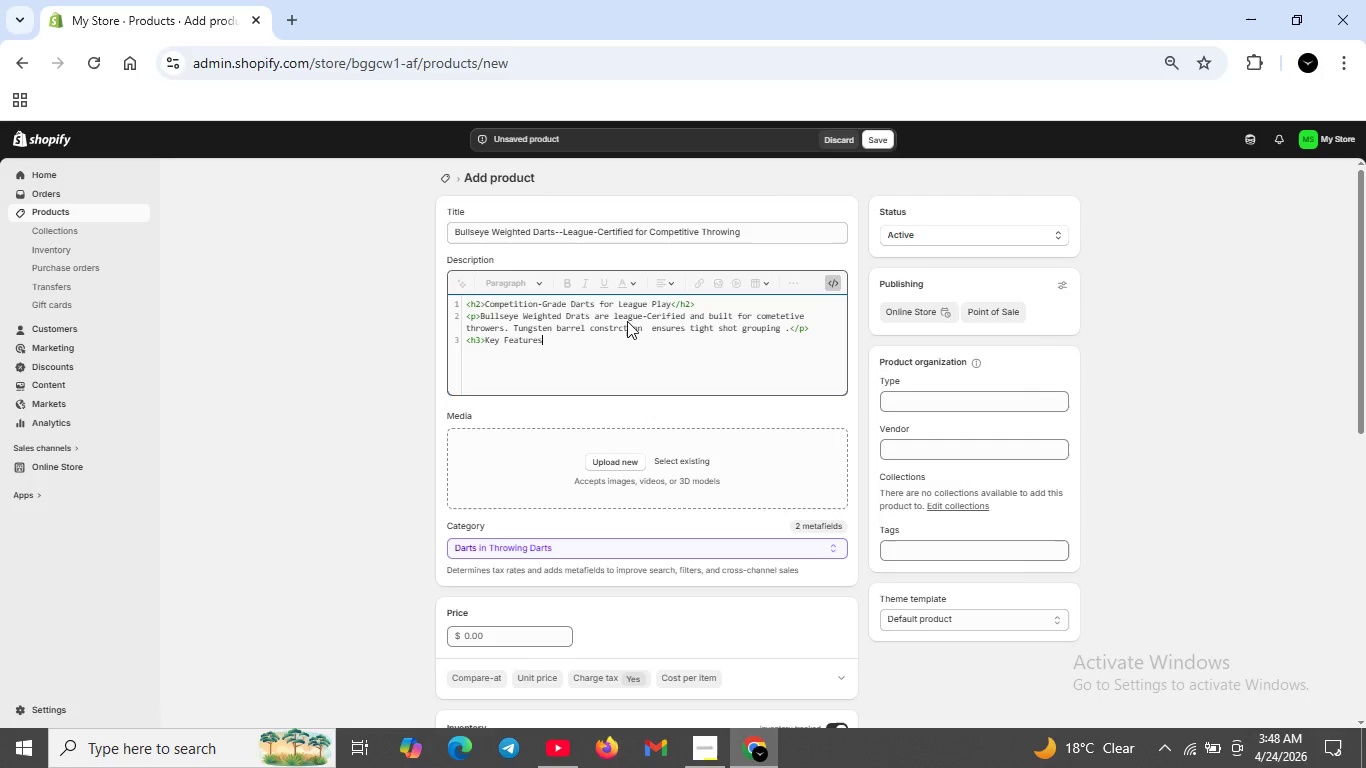 
key(ArrowRight)
 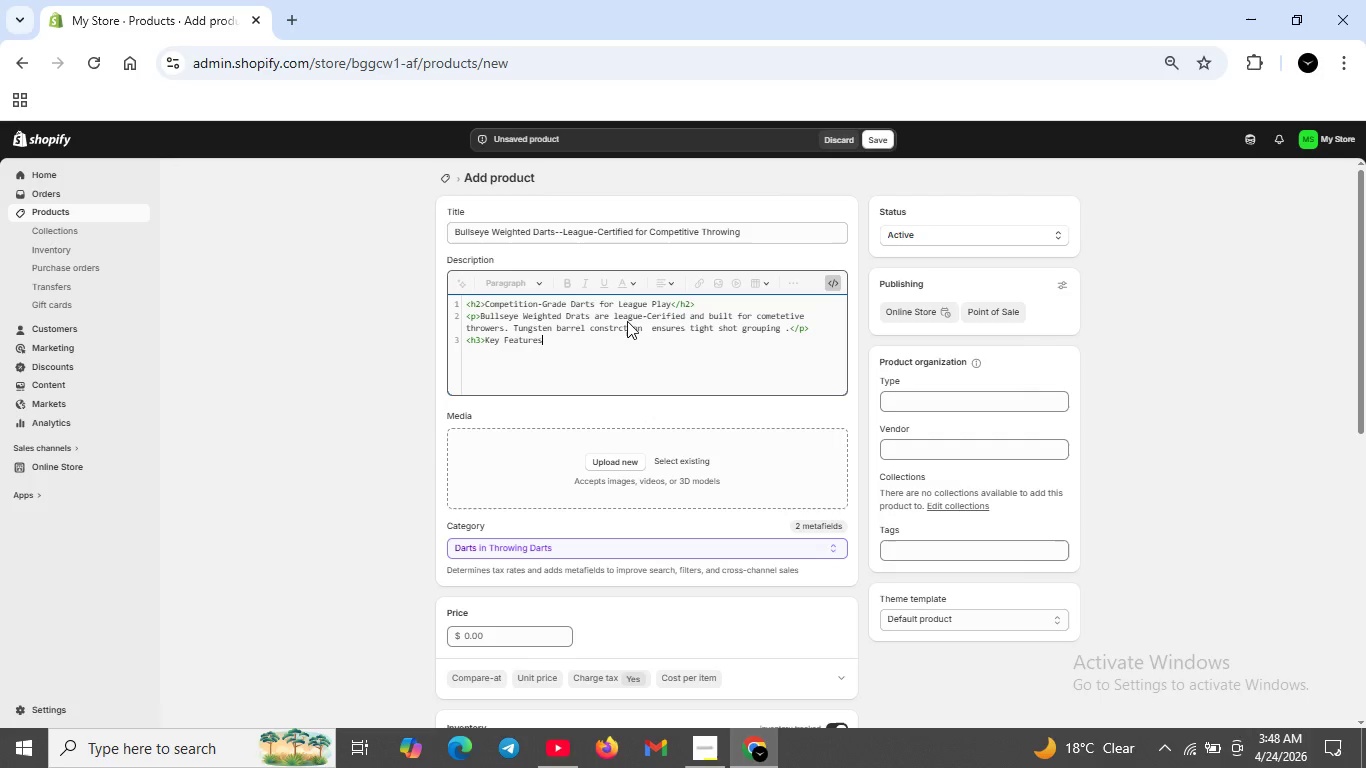 
type(</h3>)
 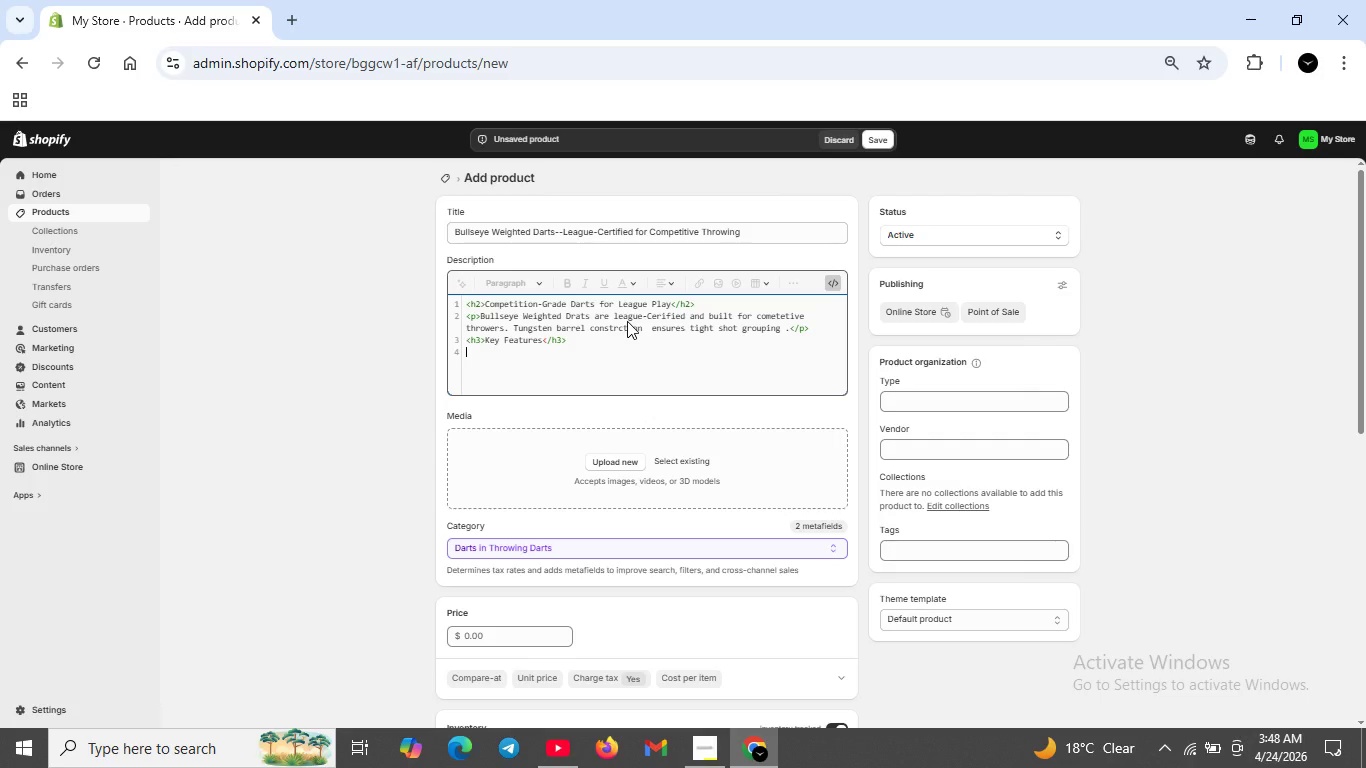 
 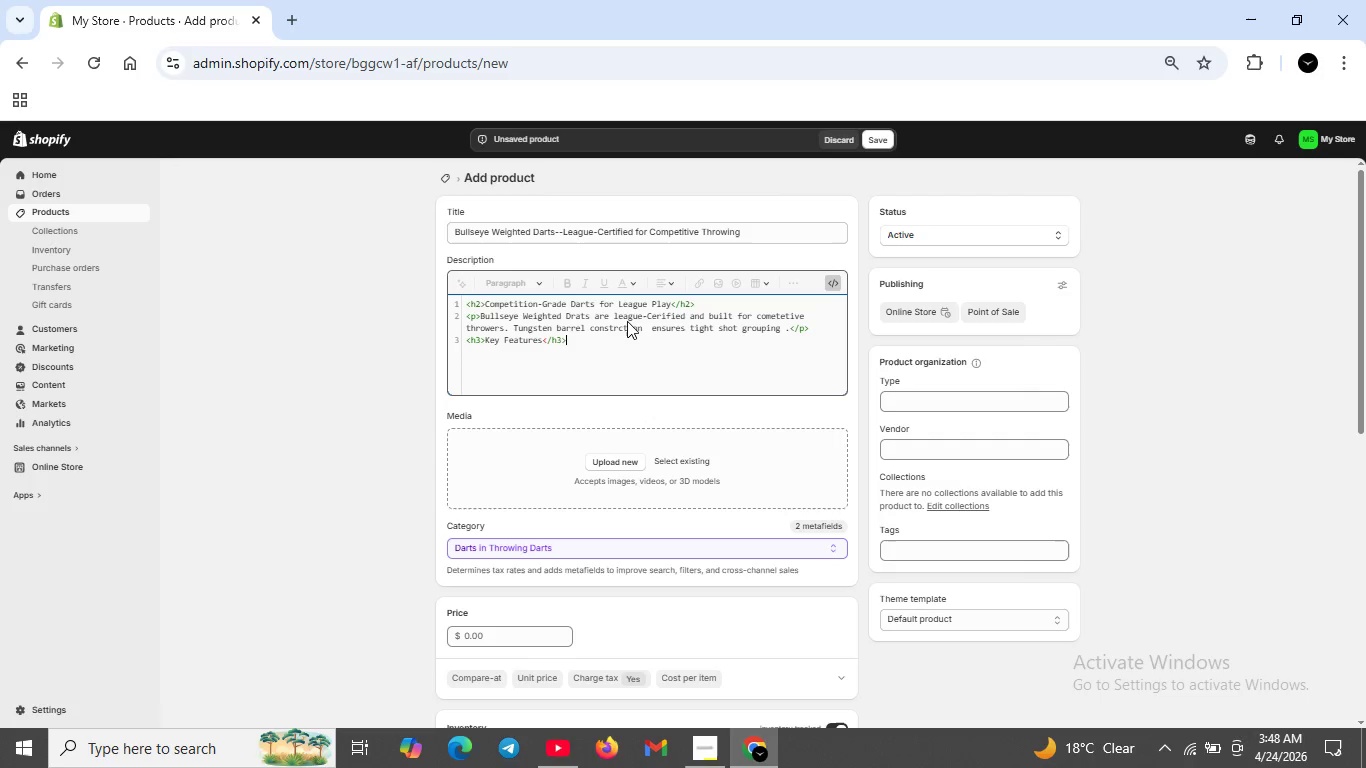 
key(Shift+Enter)
 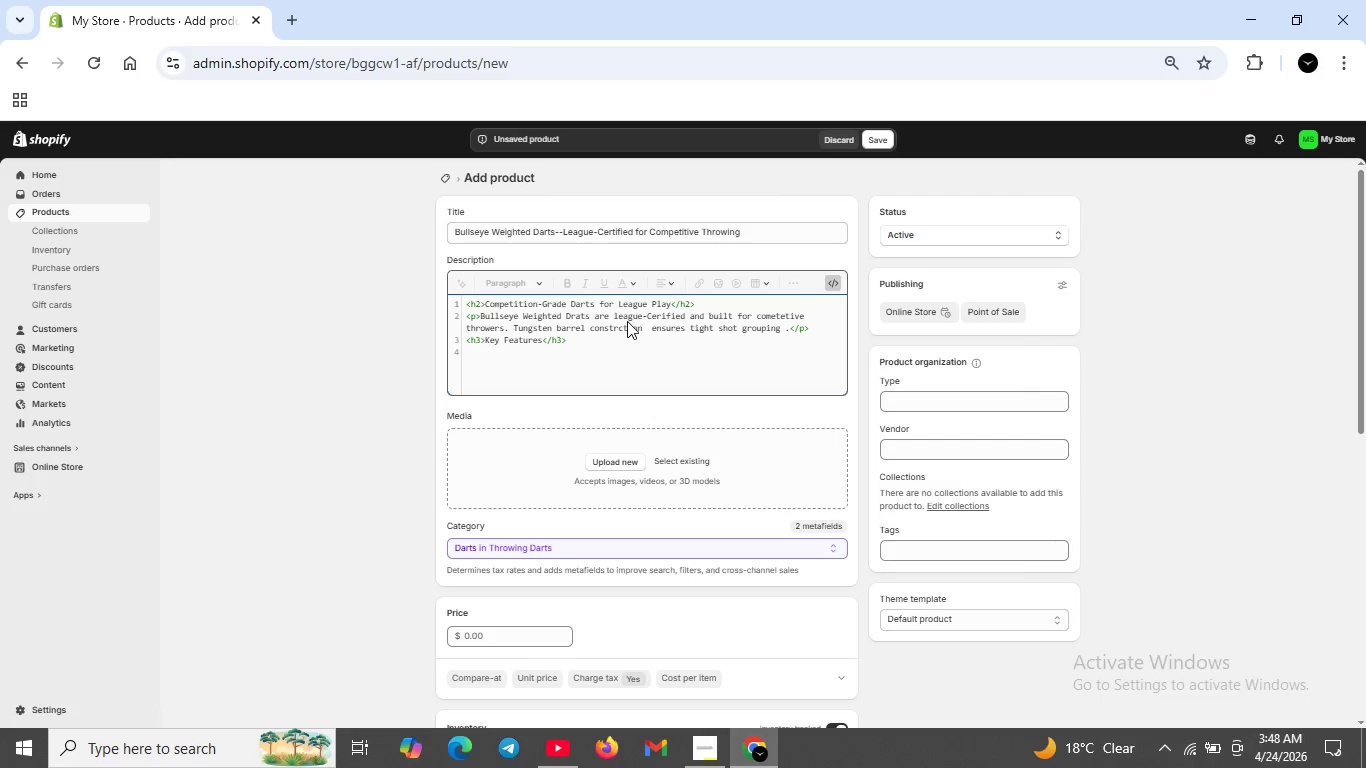 
type(<ul>)
 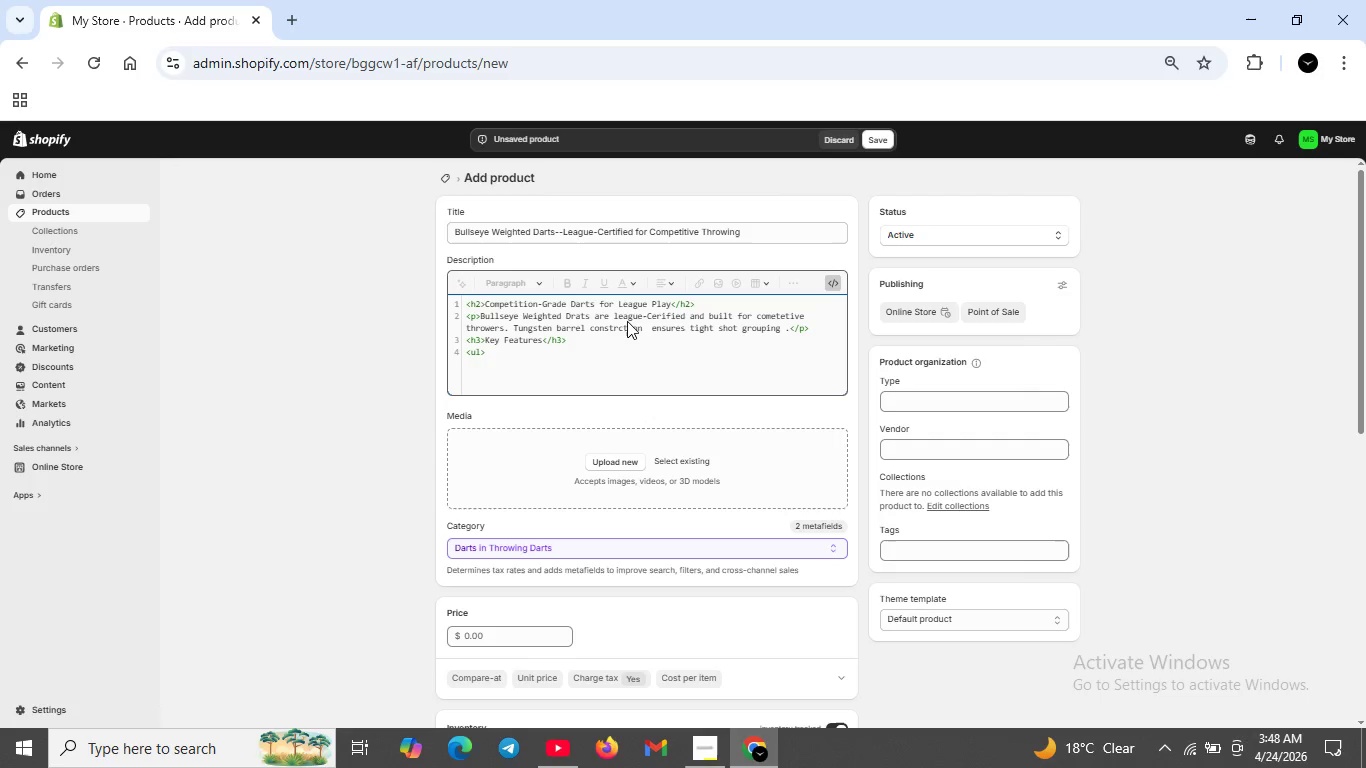 
key(Shift+Enter)
 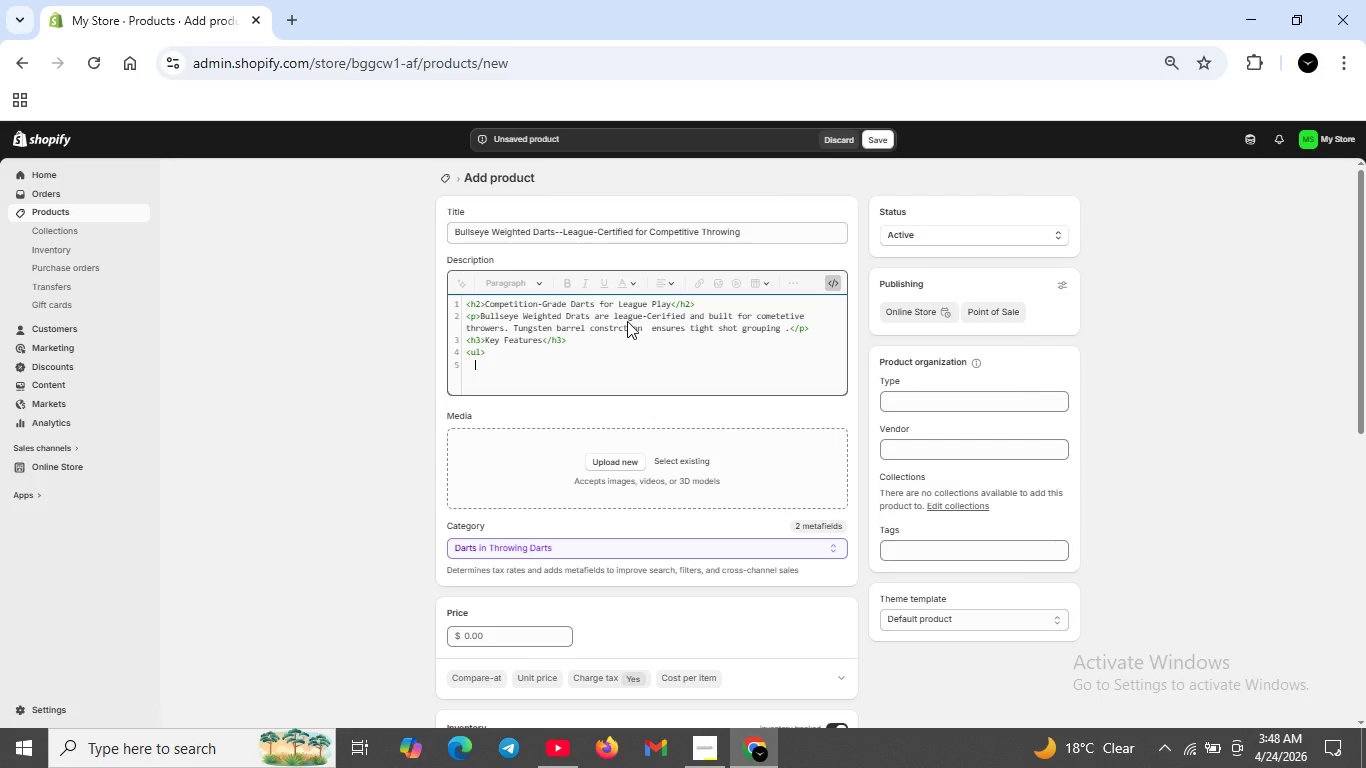 
type(<li>K)
key(Backspace)
type(lEA)
key(Backspace)
key(Backspace)
key(Backspace)
type(Leagus )
key(Backspace)
key(Backspace)
key(Backspace)
type(ue-certifr)
 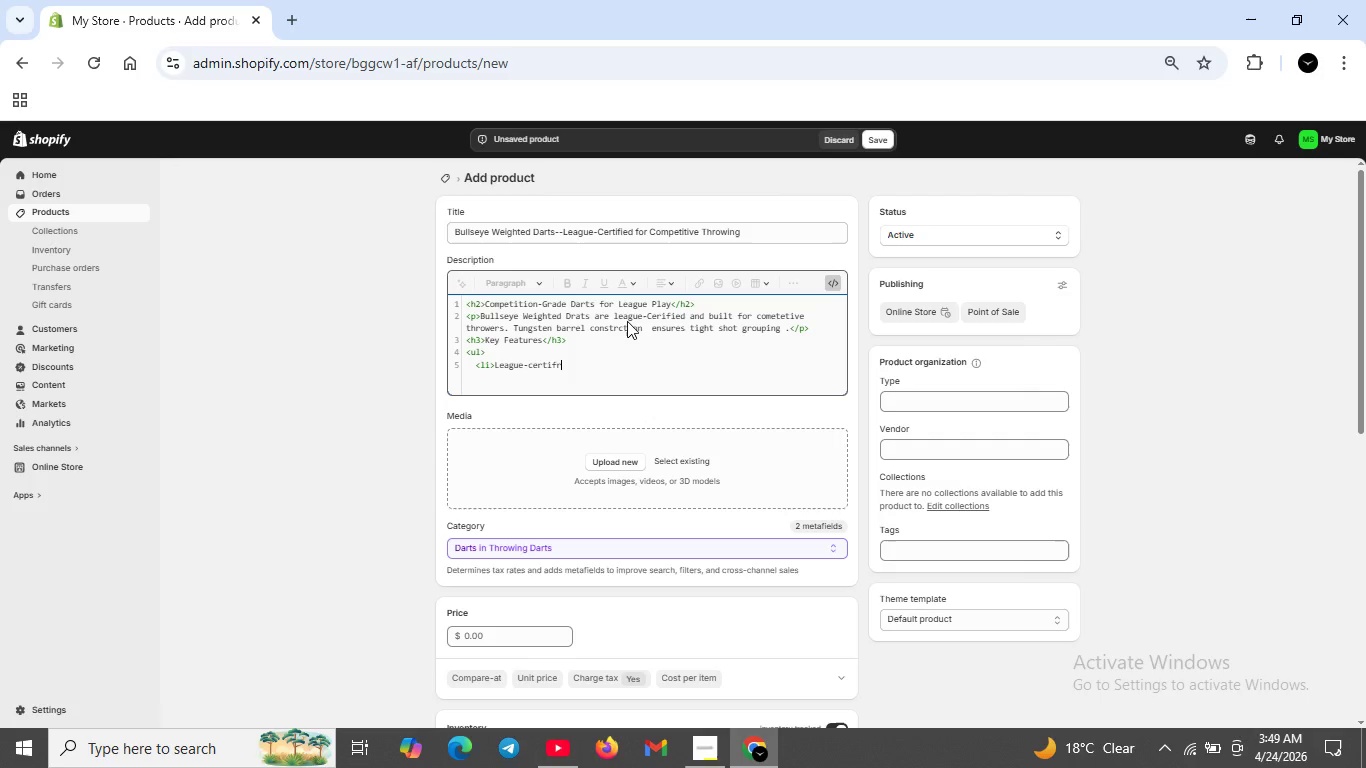 
key(Backspace)
type(ied for official competetion</li>)
 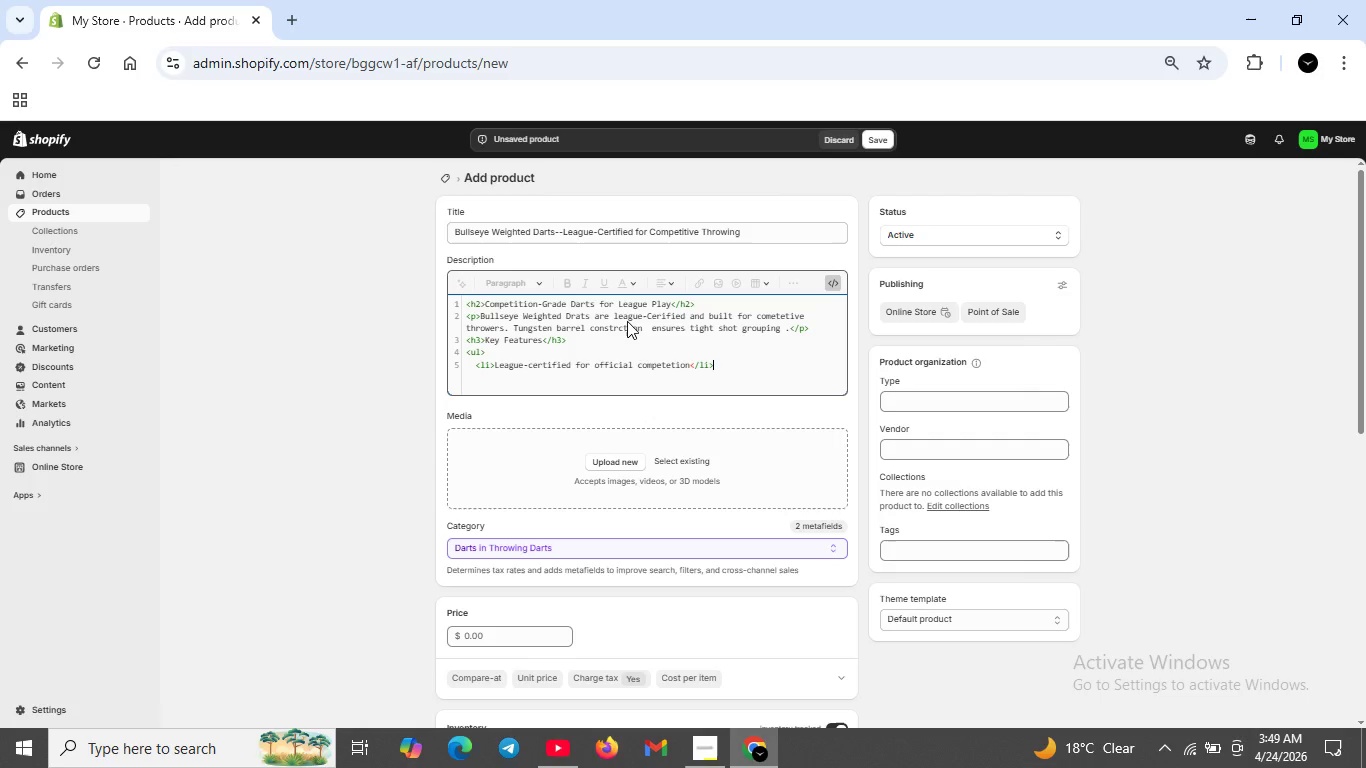 
key(Shift+Enter)
 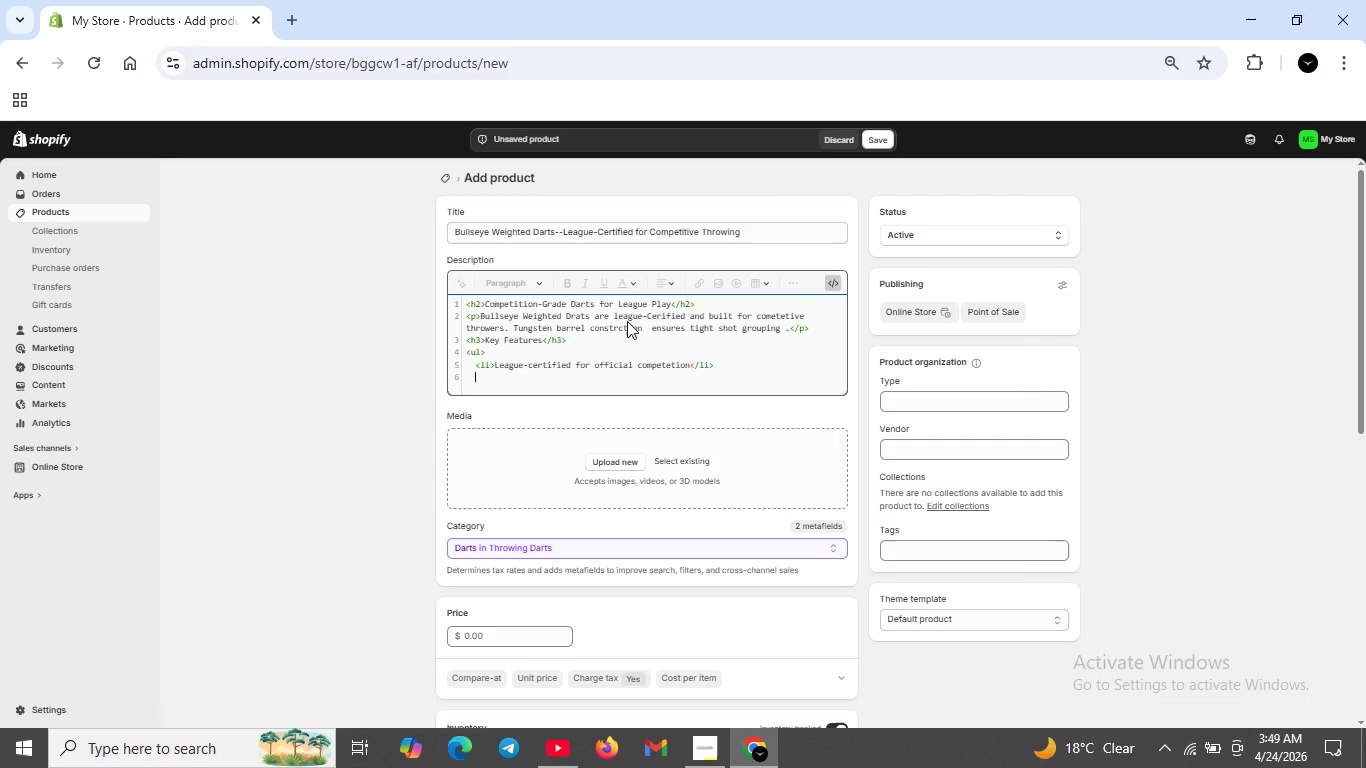 
type(<li>Tund\)
key(Backspace)
key(Backspace)
type(gsten barrel for a)
key(Backspace)
type(slim profile <li>)
 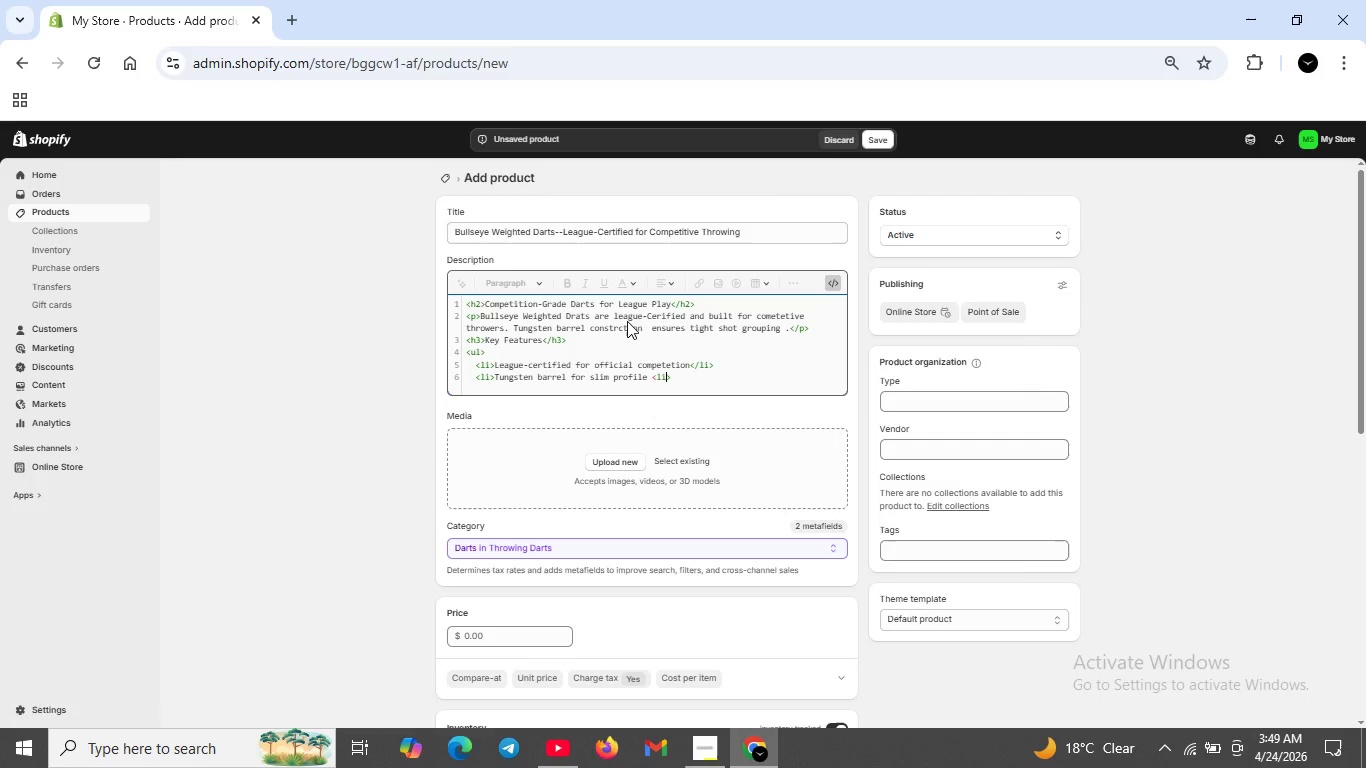 
key(ArrowLeft)
 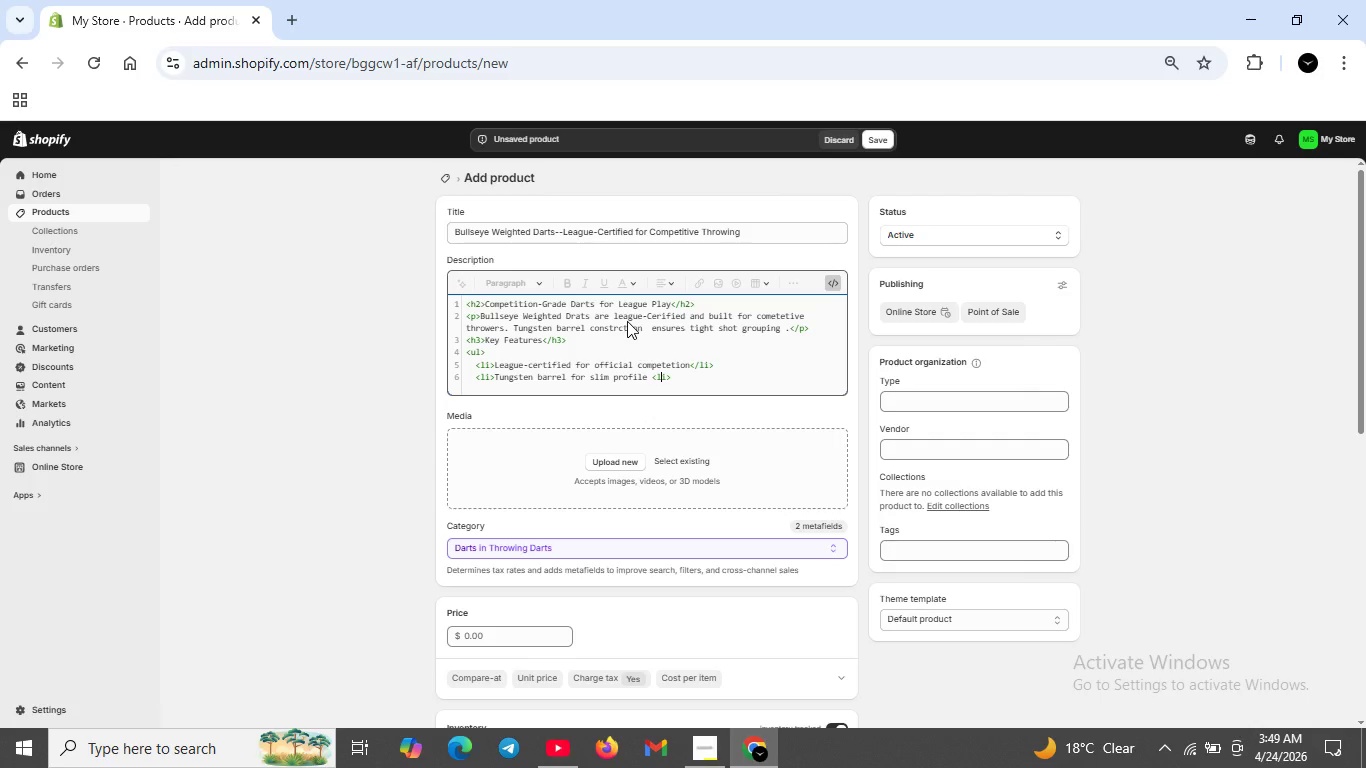 
key(ArrowLeft)
 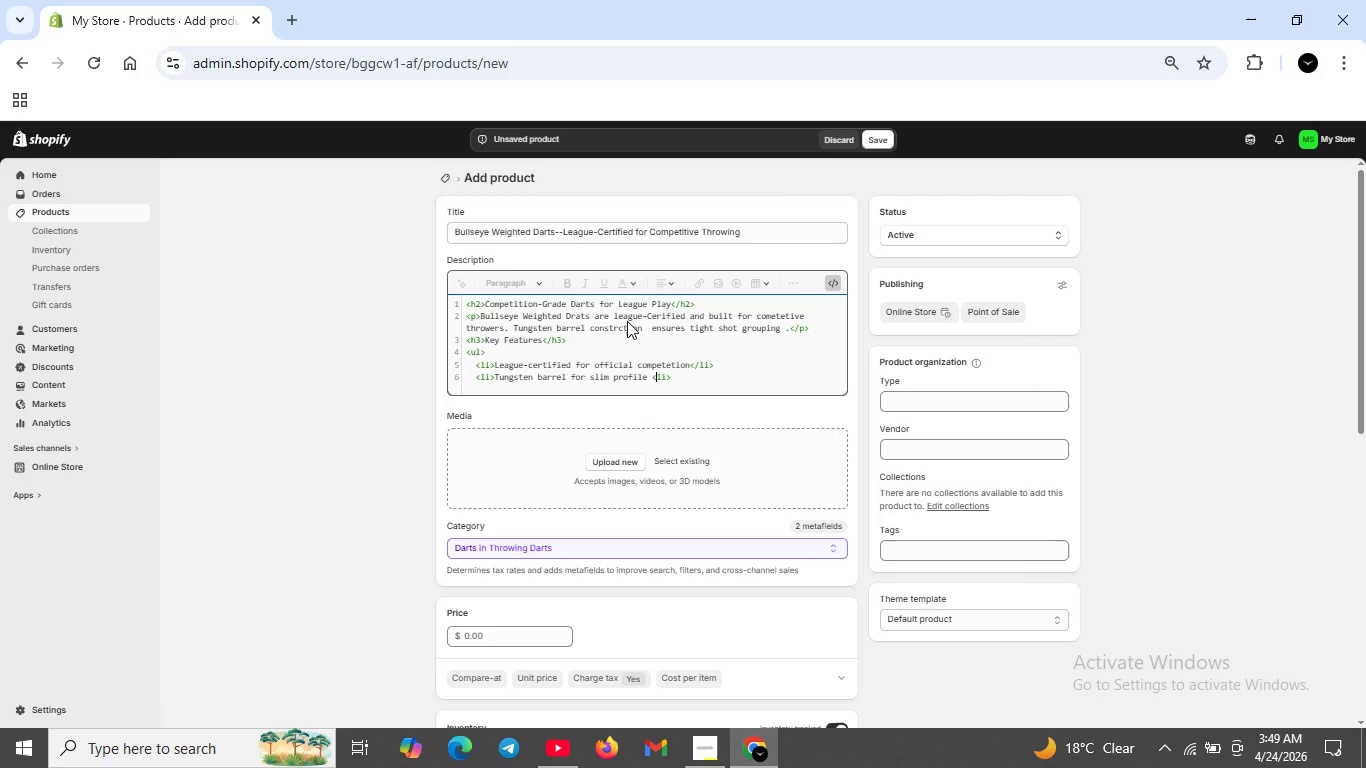 
key(ArrowLeft)
 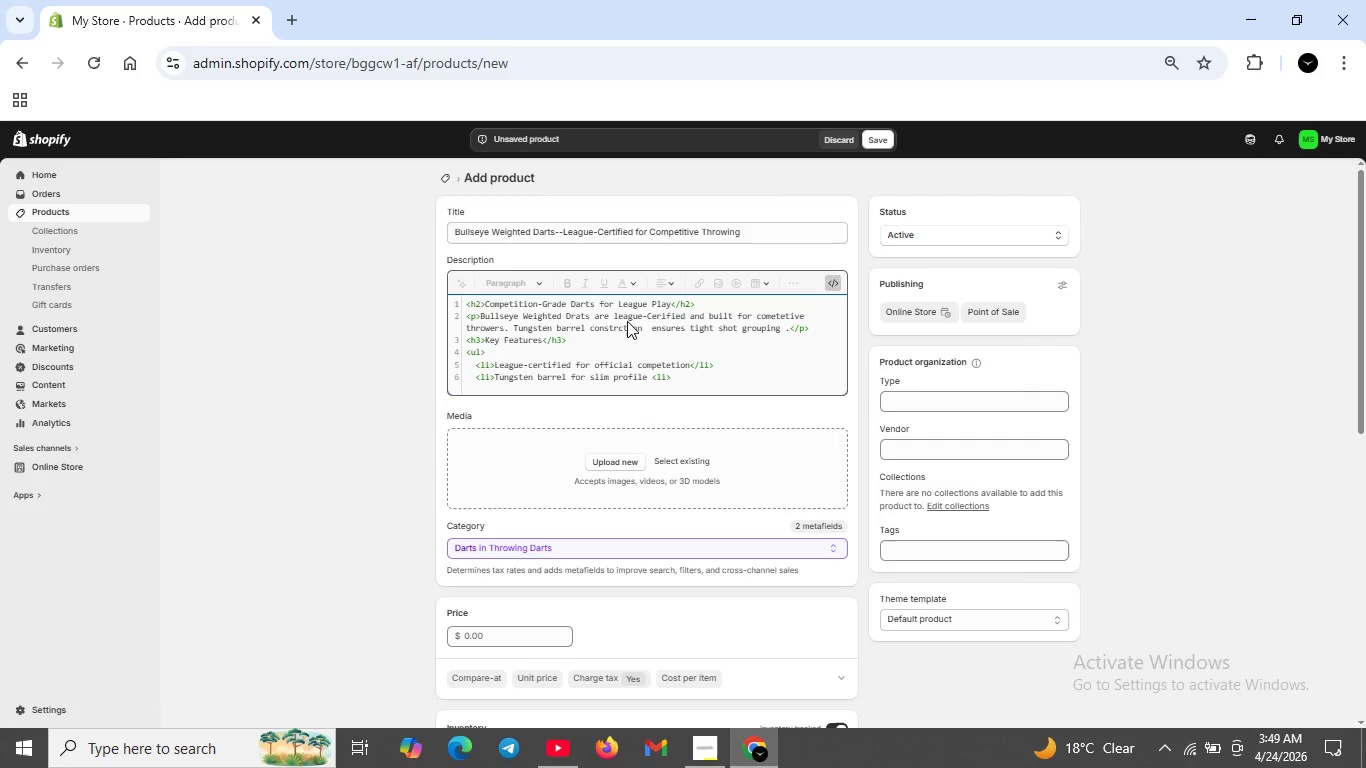 
key(Slash)
 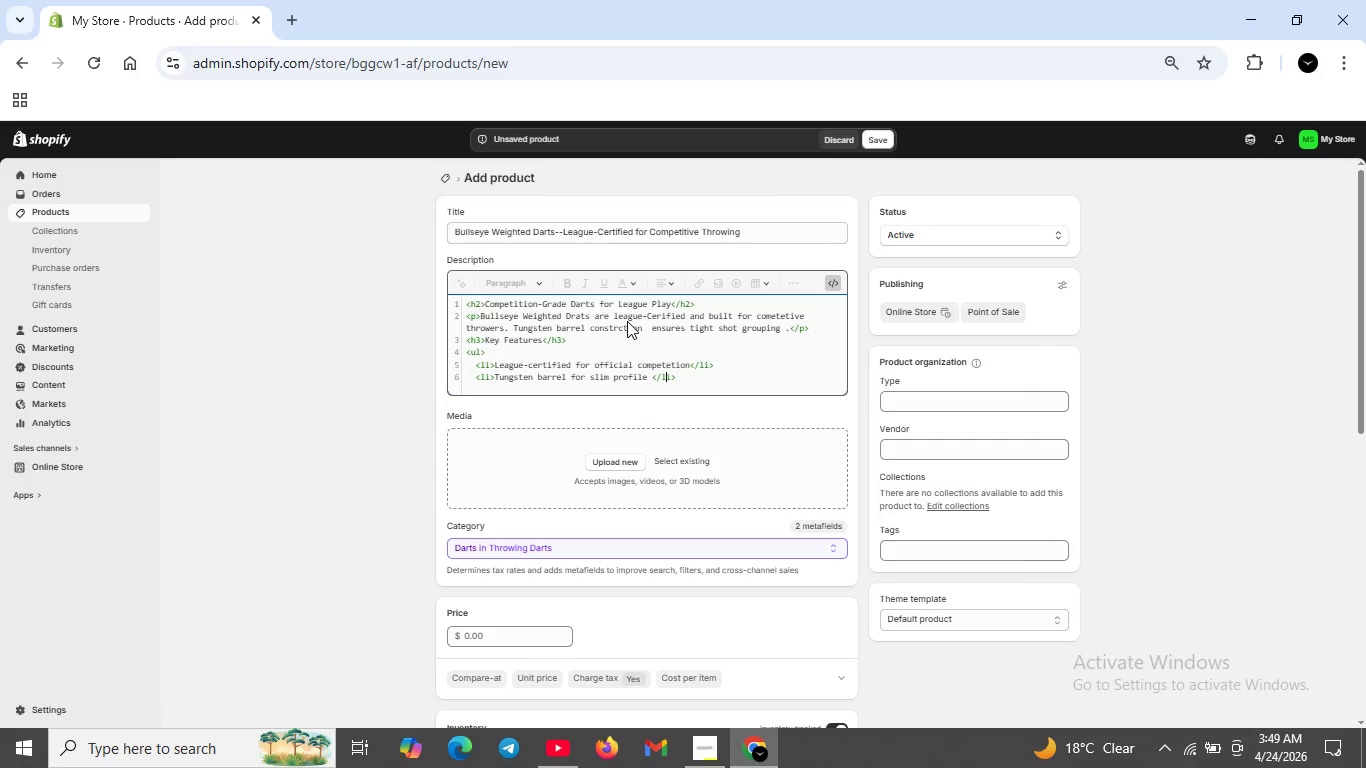 
key(ArrowRight)
 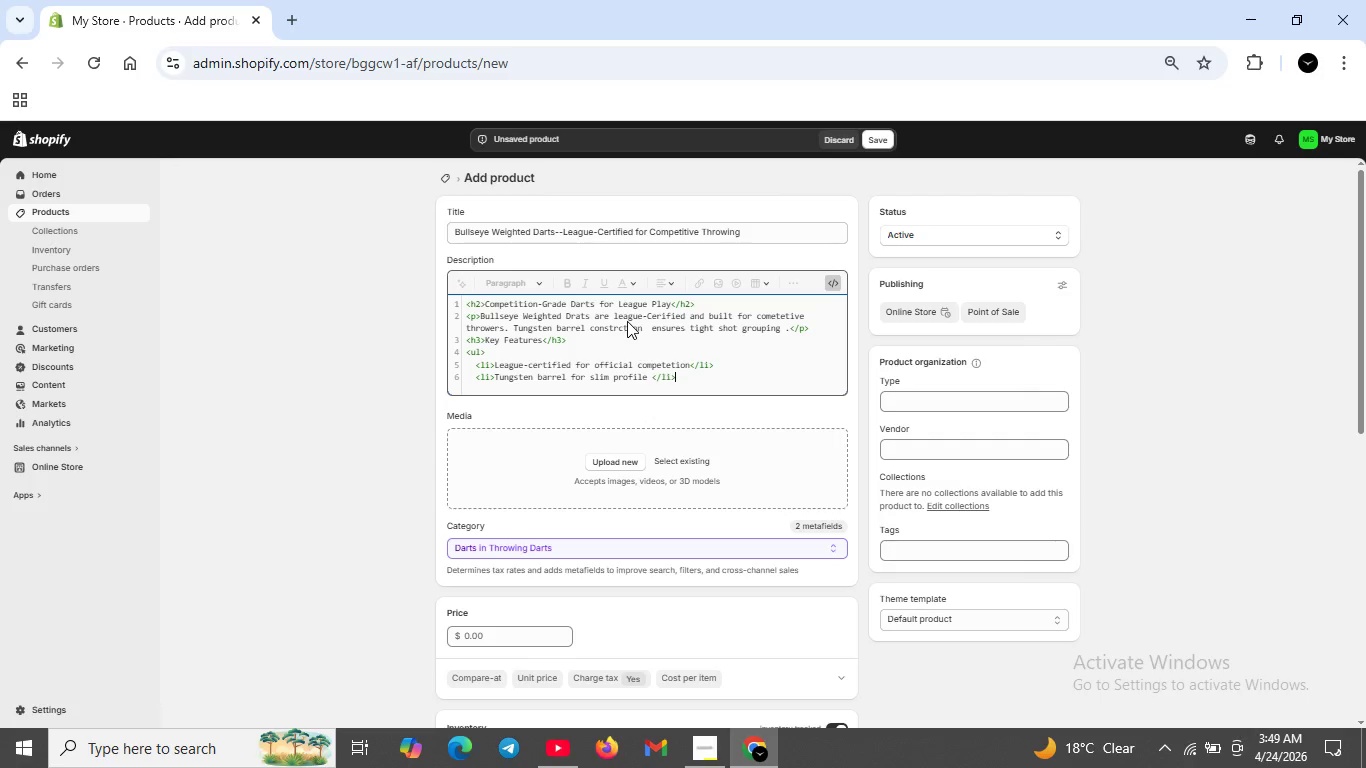 
key(ArrowRight)
 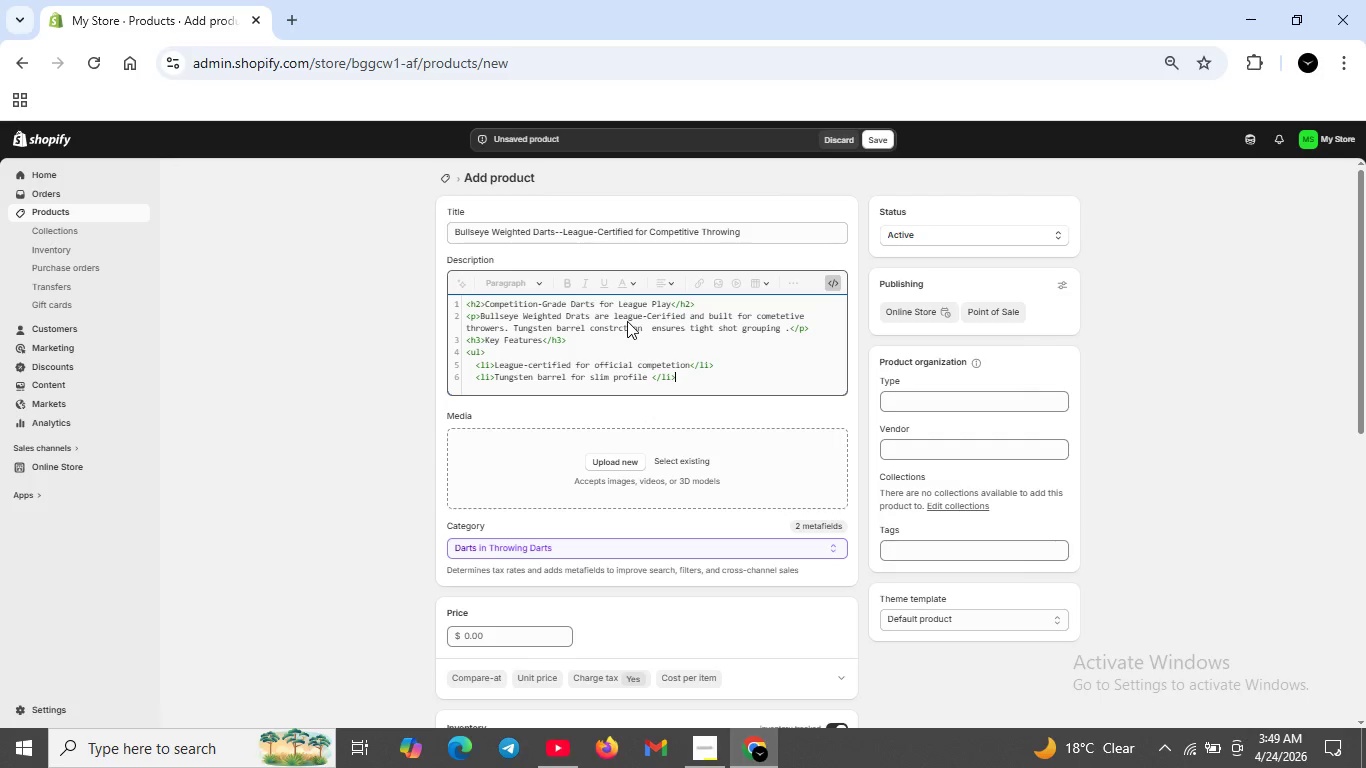 
key(ArrowRight)
 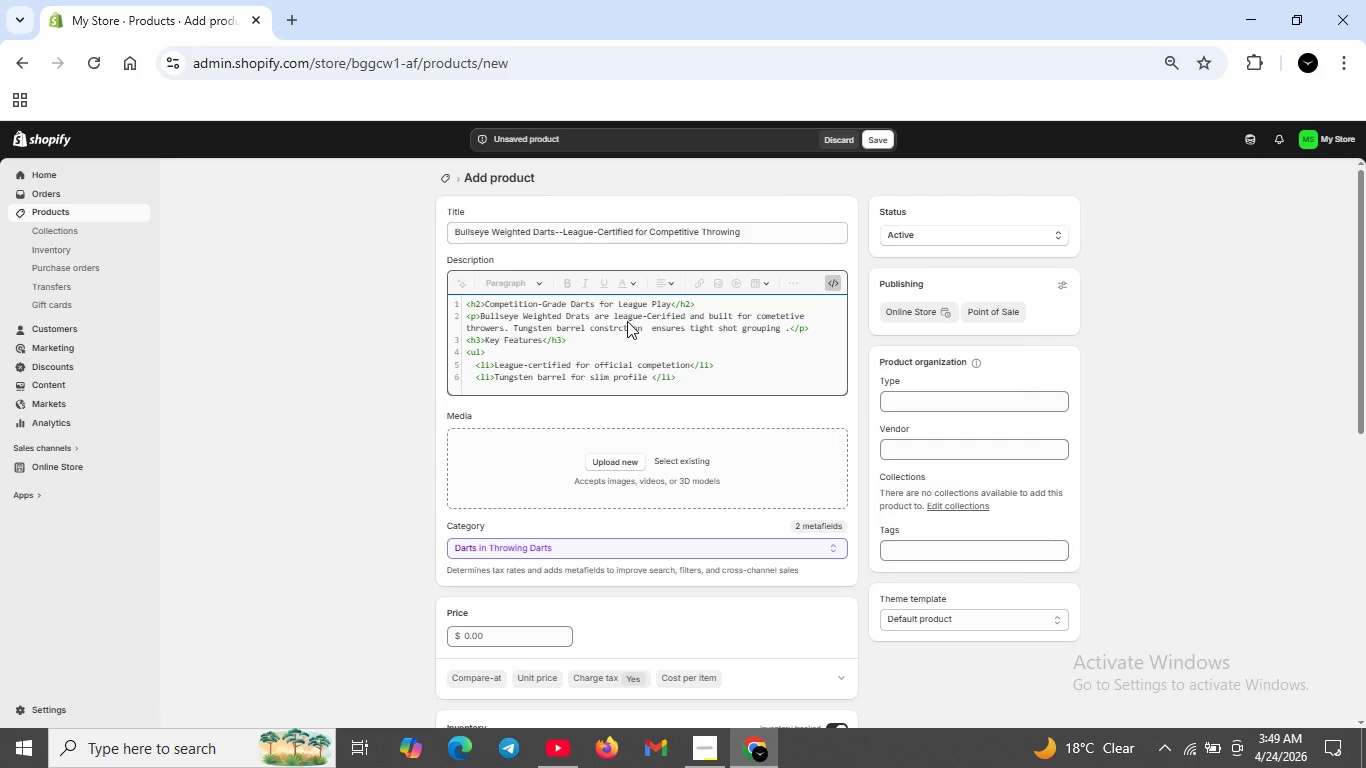 
key(Shift+ShiftRight)
 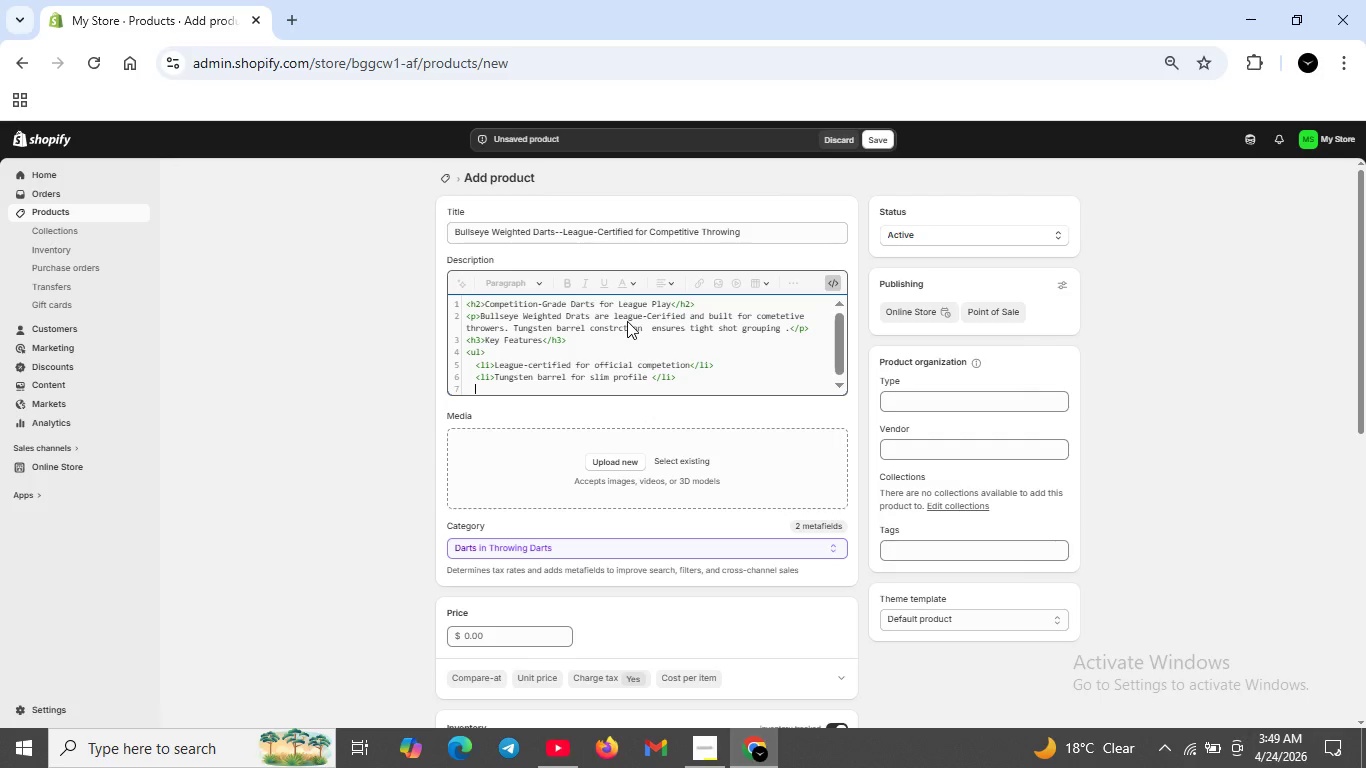 
key(Shift+Enter)
 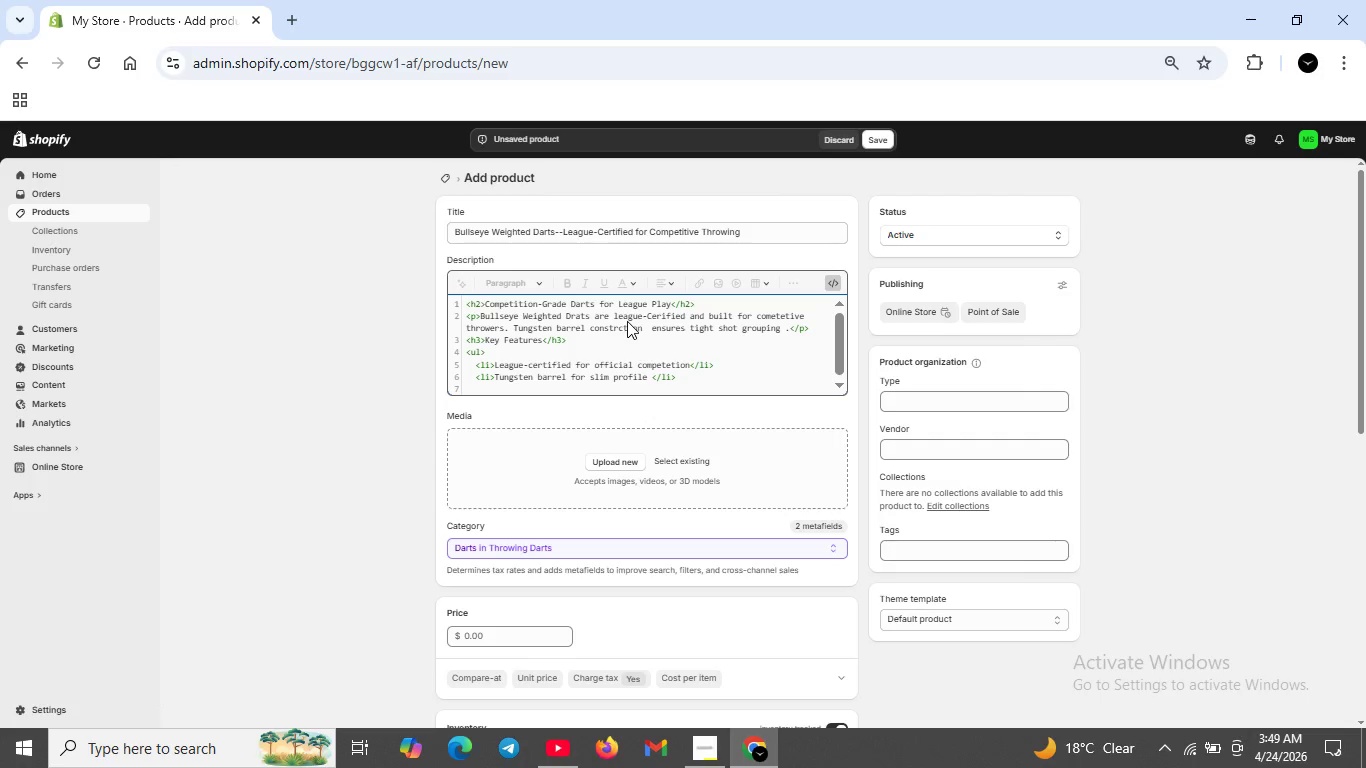 
type(<li>)
 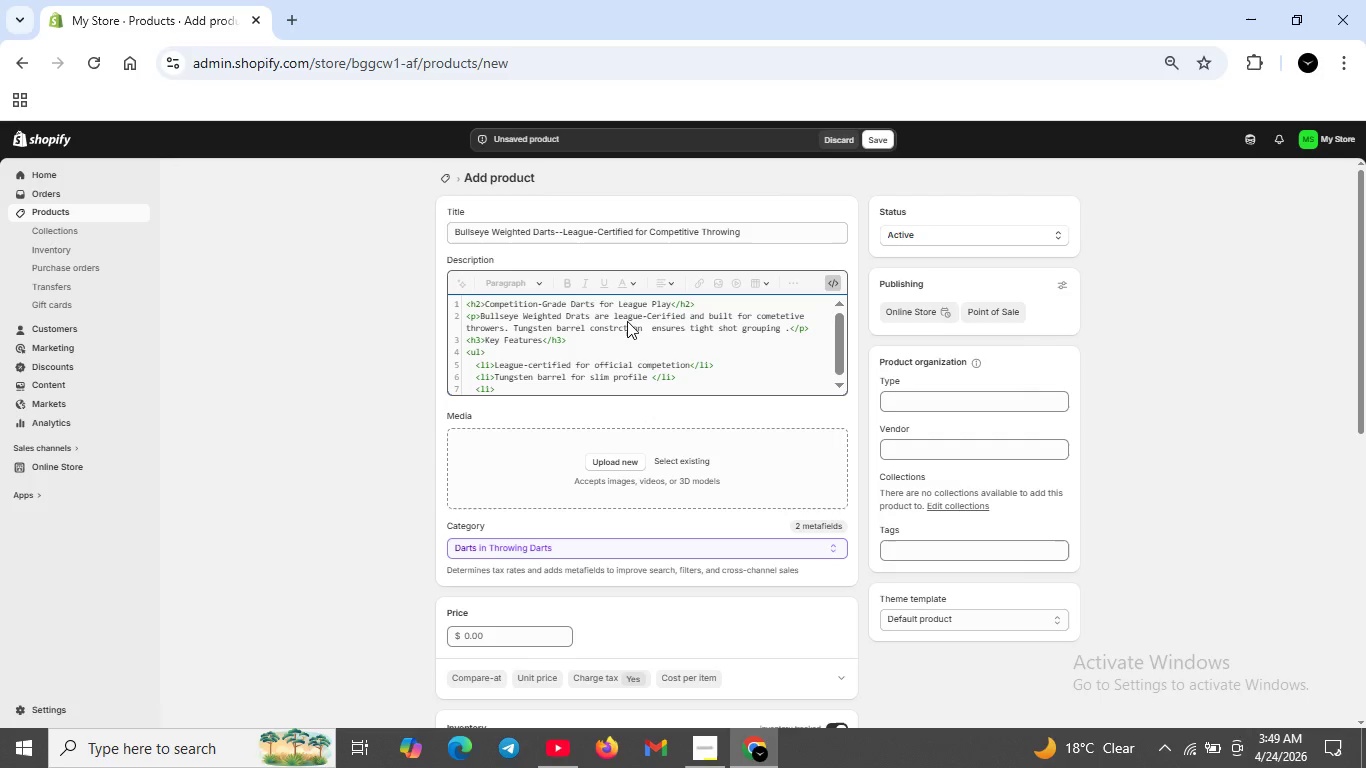 
type(w)
key(Backspace)
type(Weight option =s)
key(Backspace)
key(Backspace)
key(Backspace)
type(s: 22g,24g, 26g</li>)
 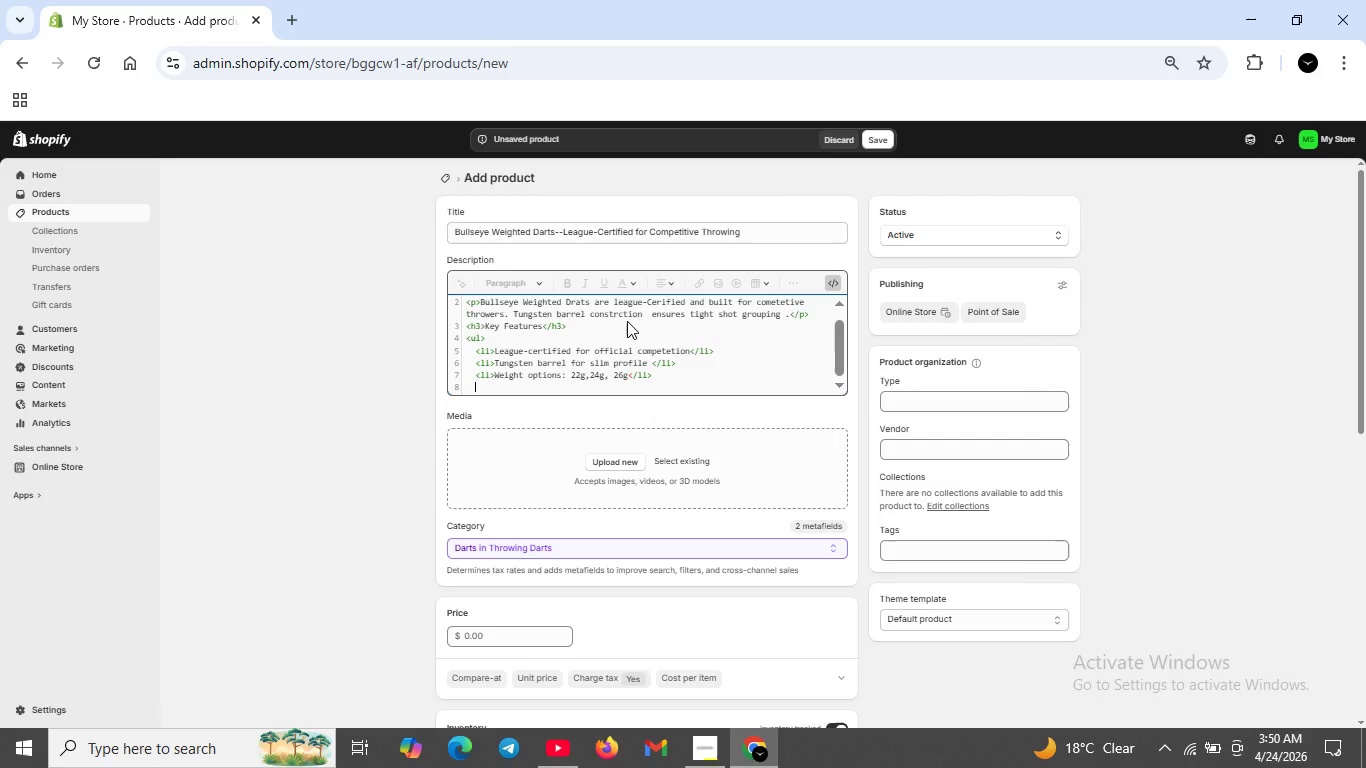 
 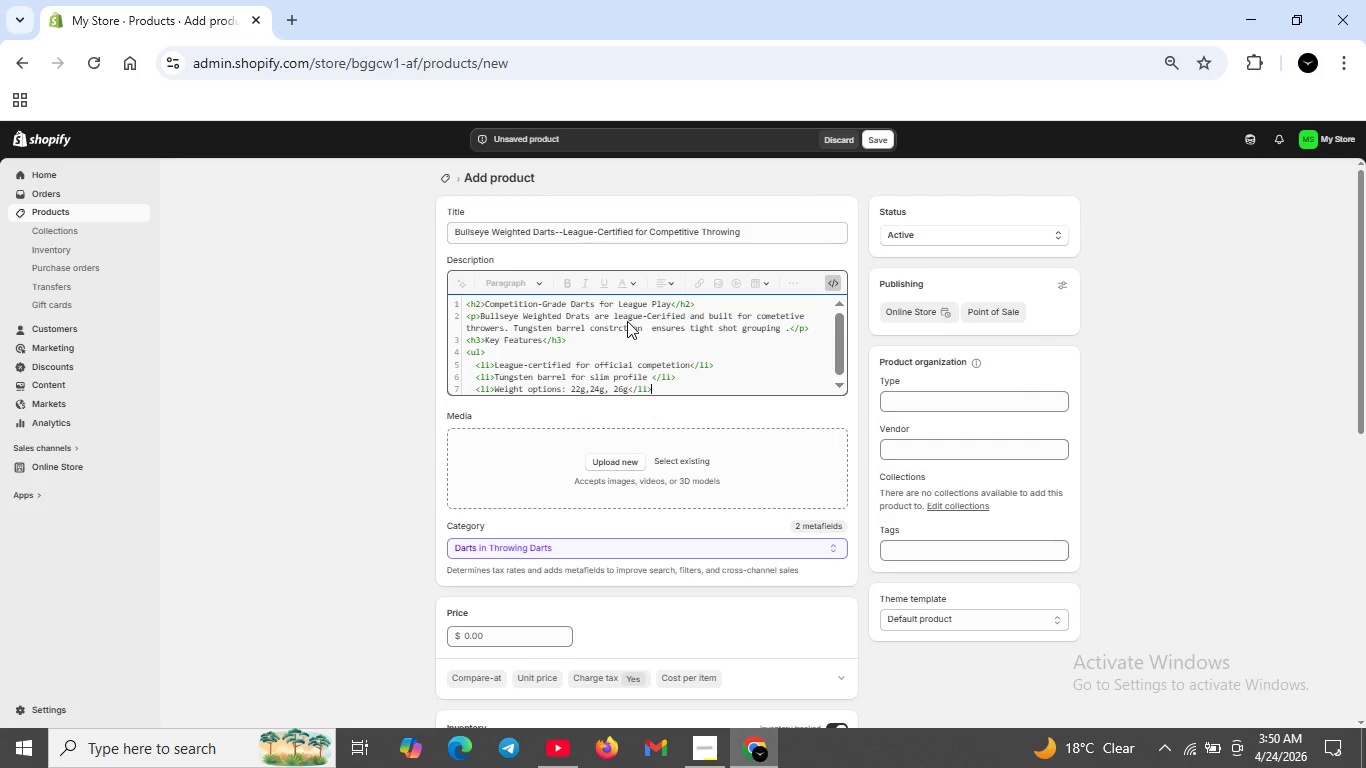 
key(Shift+Enter)
 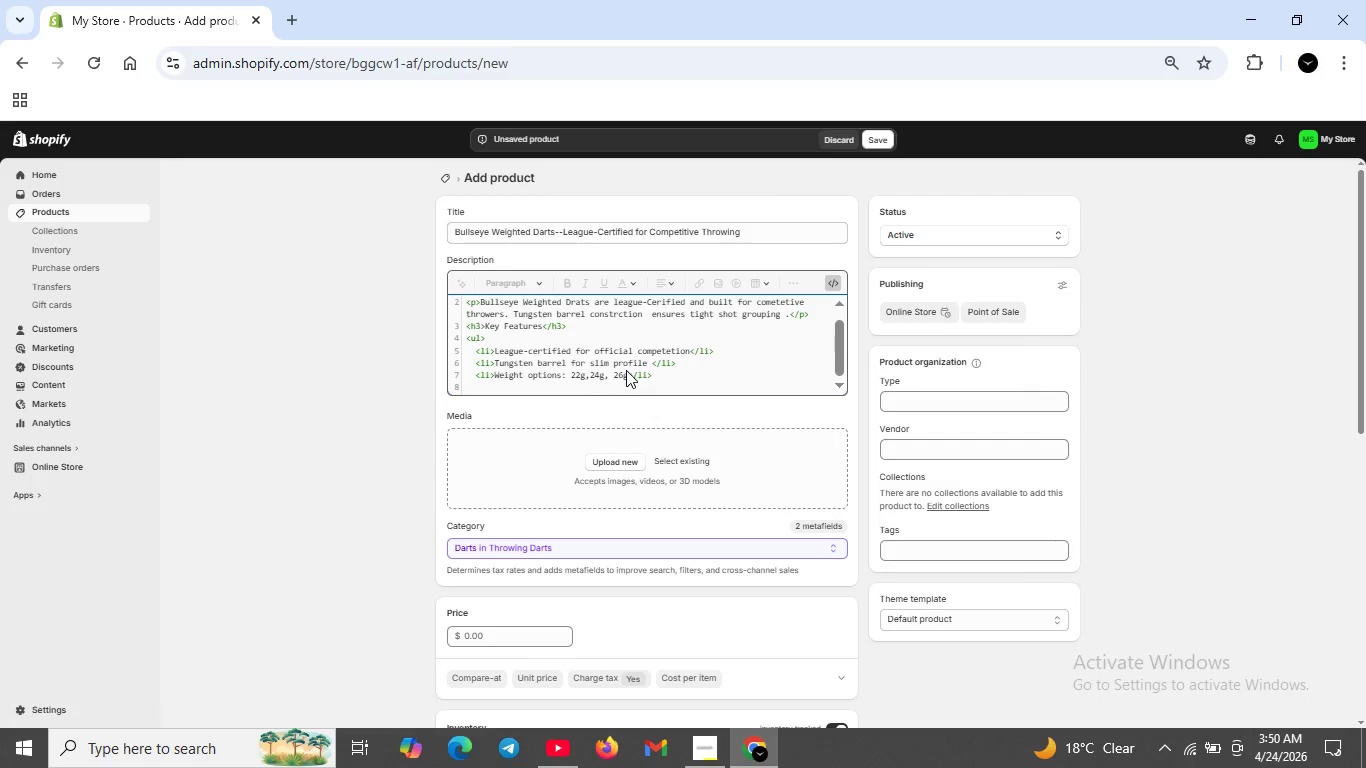 
left_click([630, 373])
 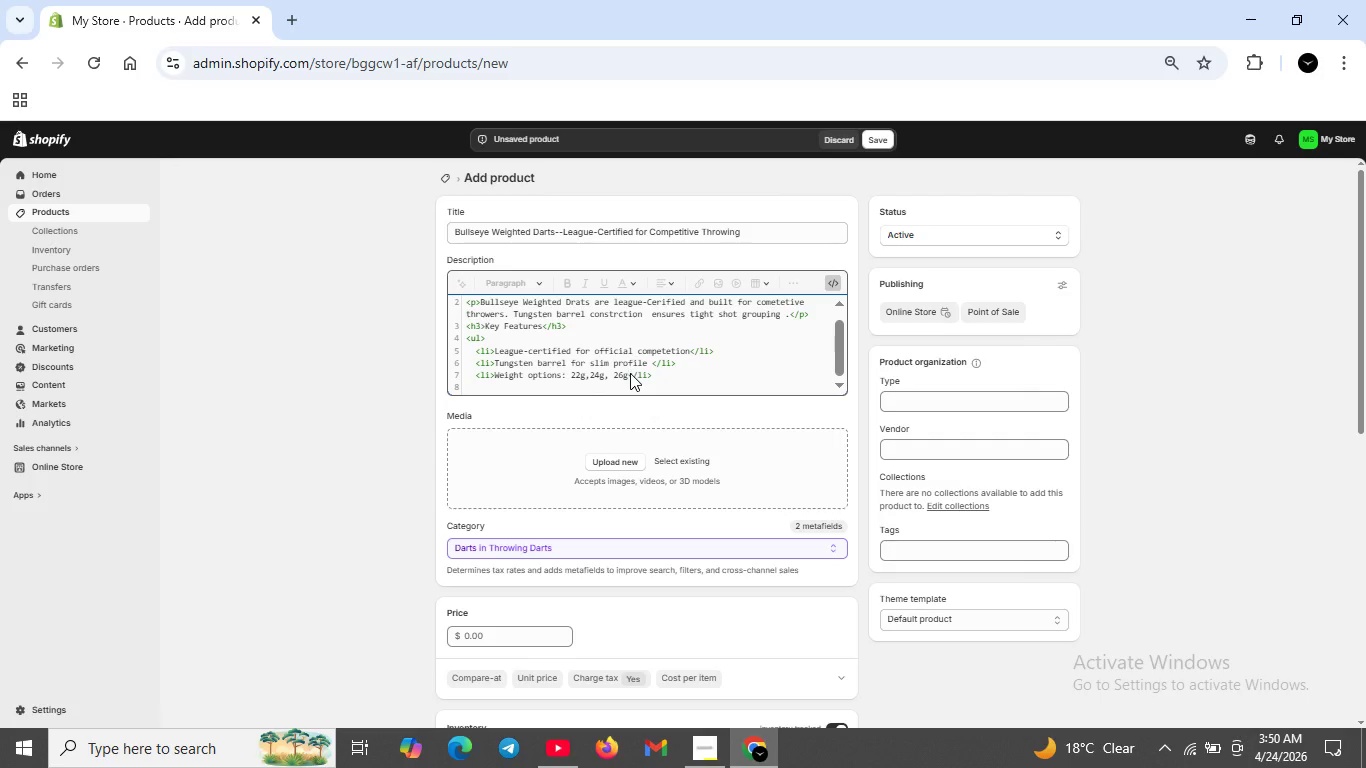 
key(Space)
 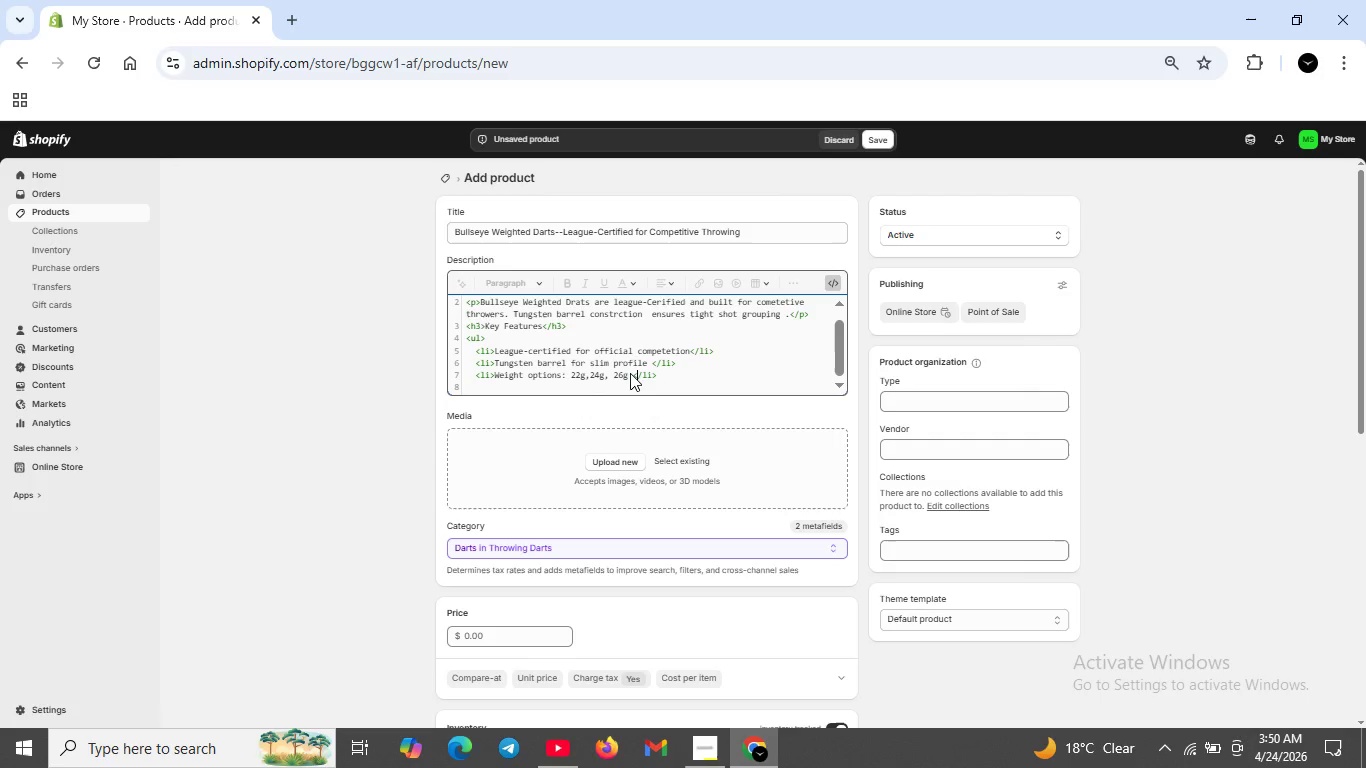 
key(ArrowRight)
 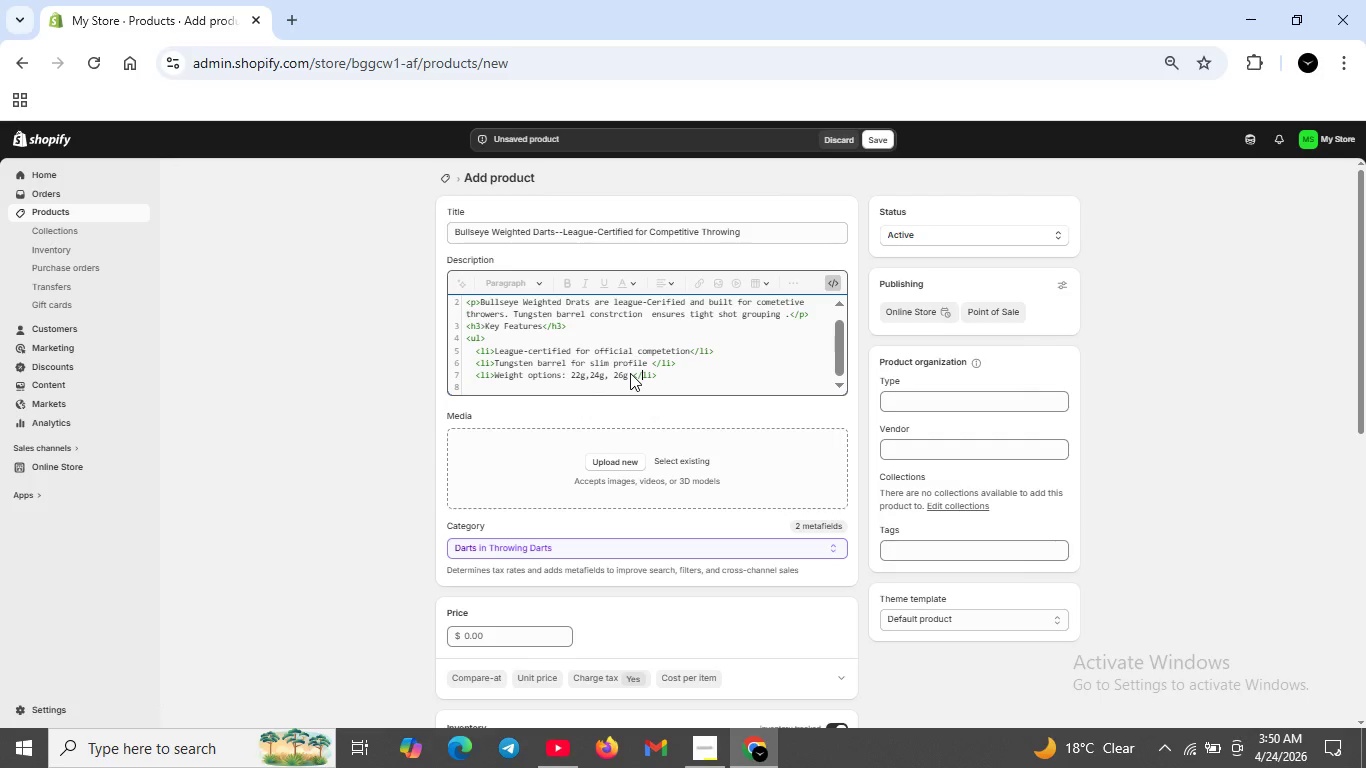 
key(ArrowRight)
 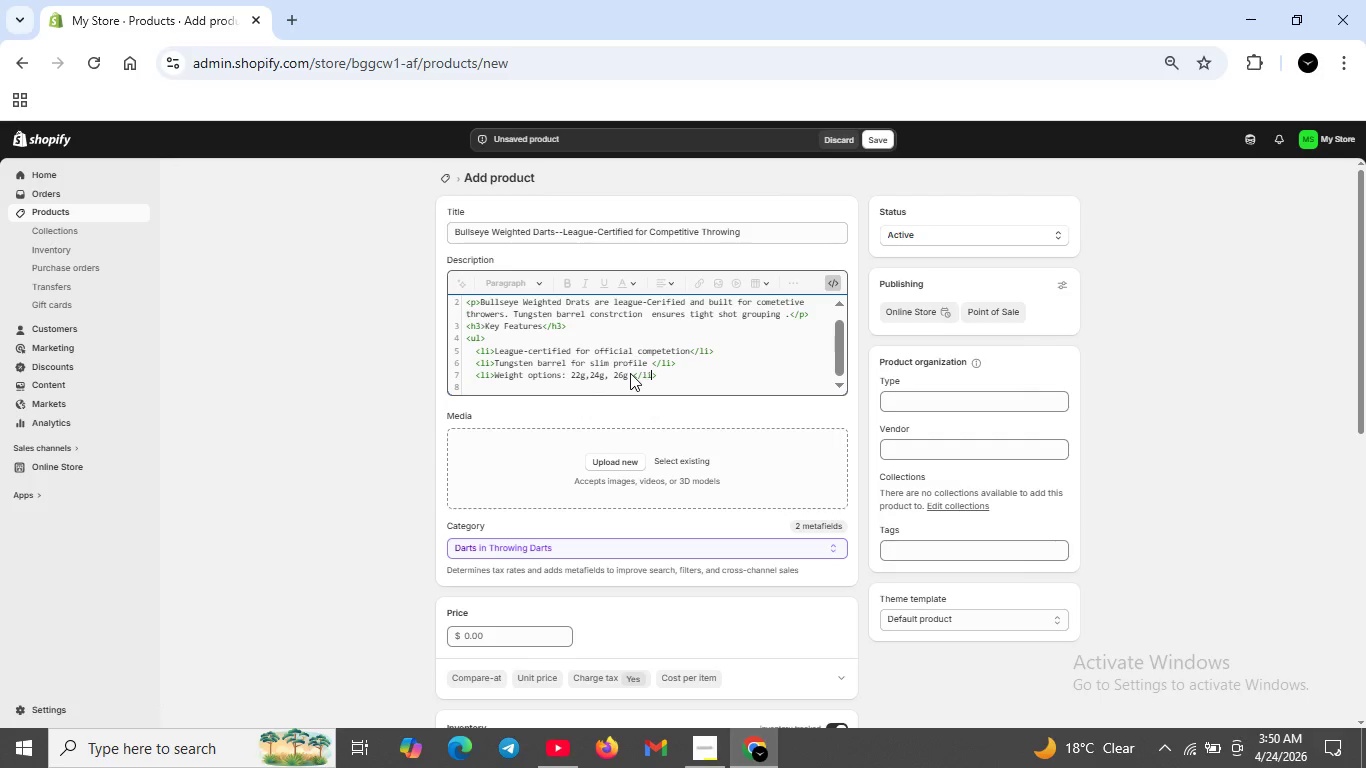 
key(ArrowRight)
 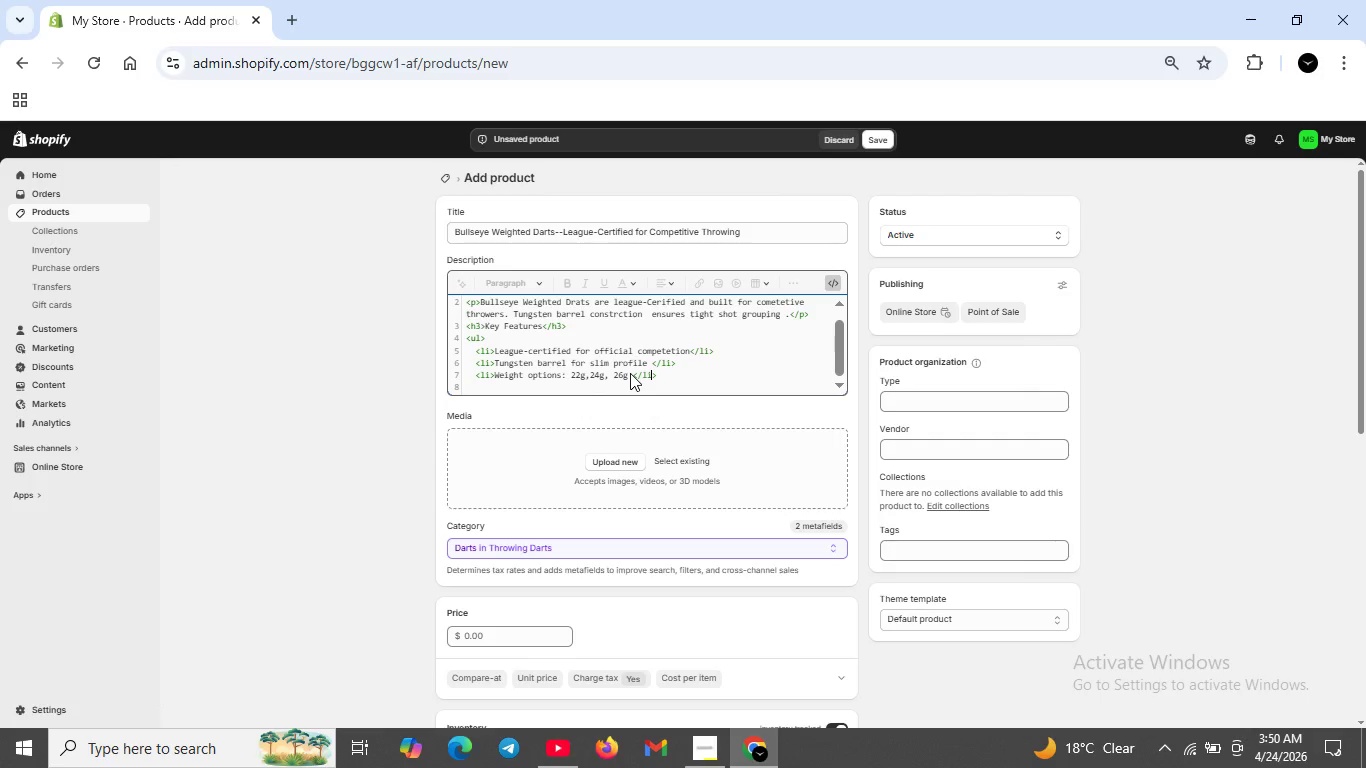 
key(ArrowRight)
 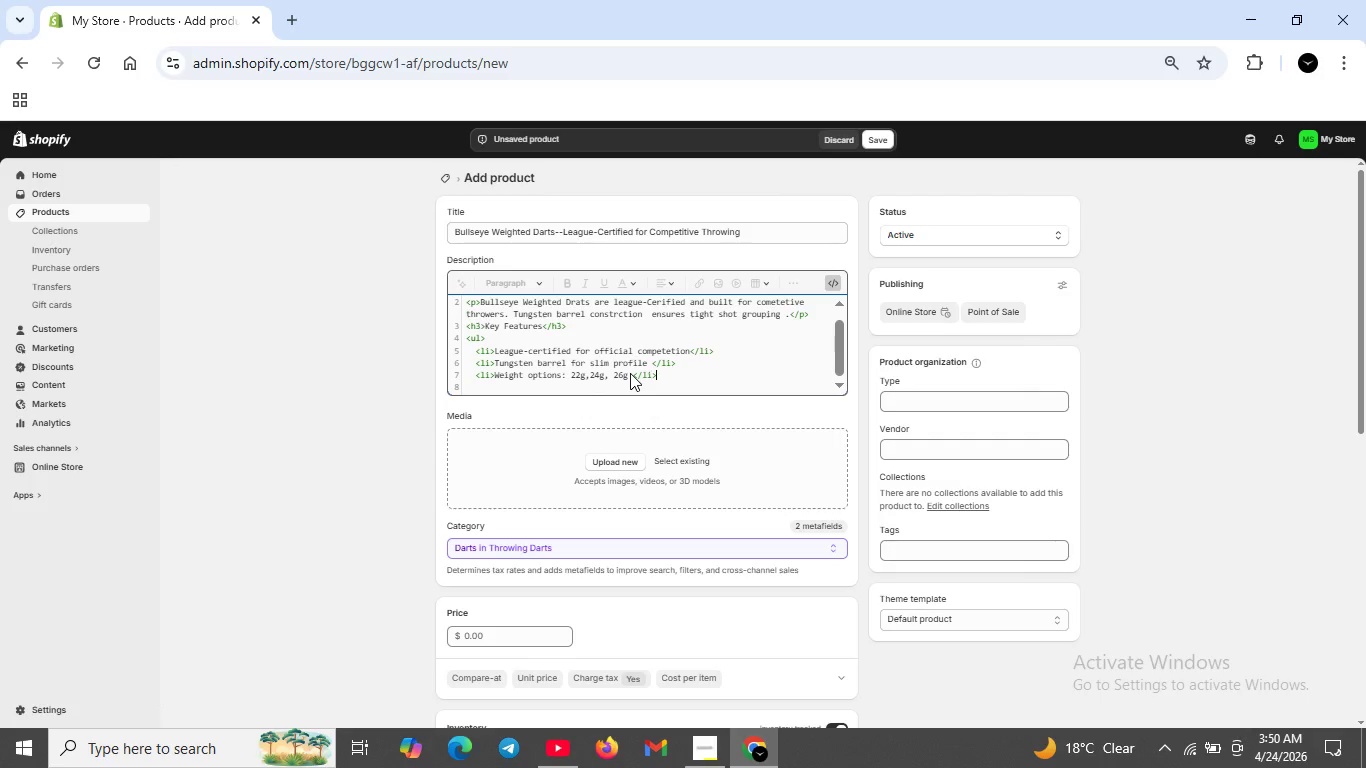 
key(ArrowRight)
 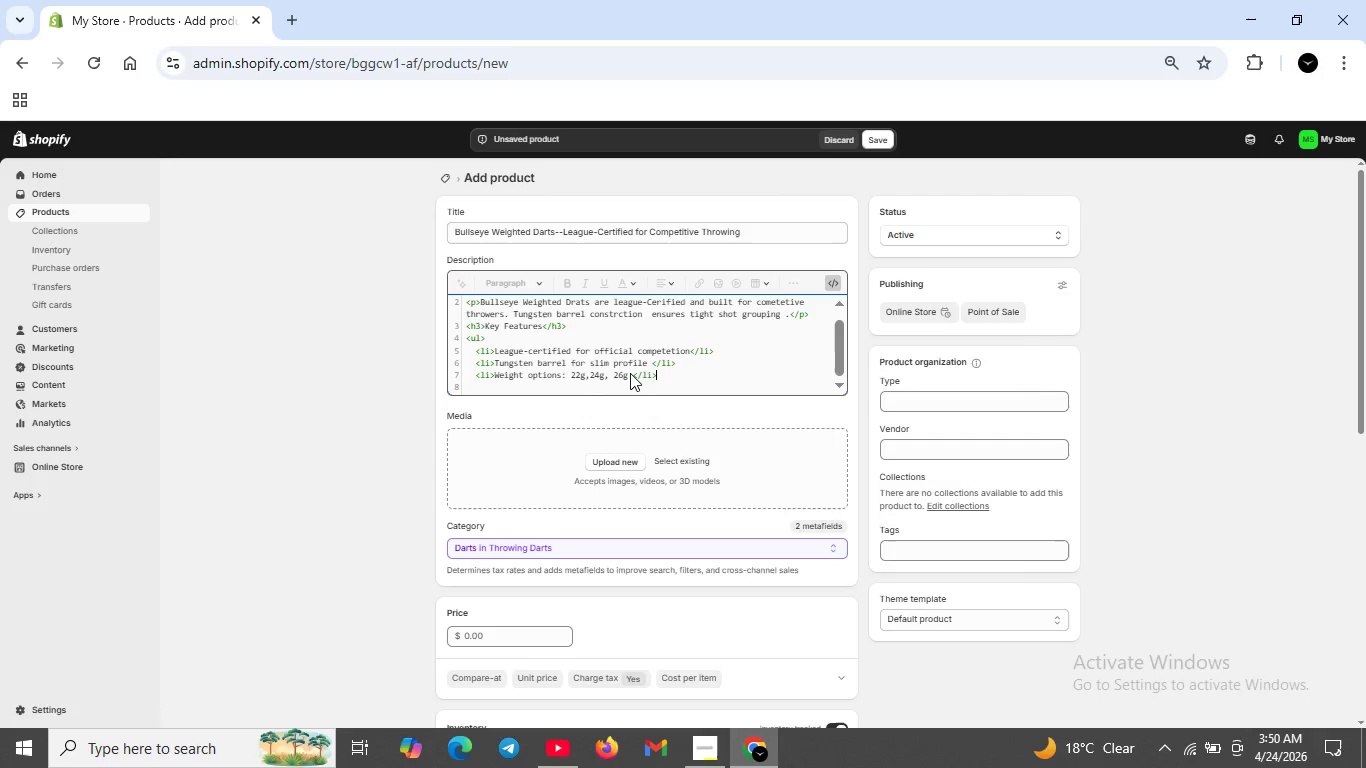 
key(Shift+ShiftRight)
 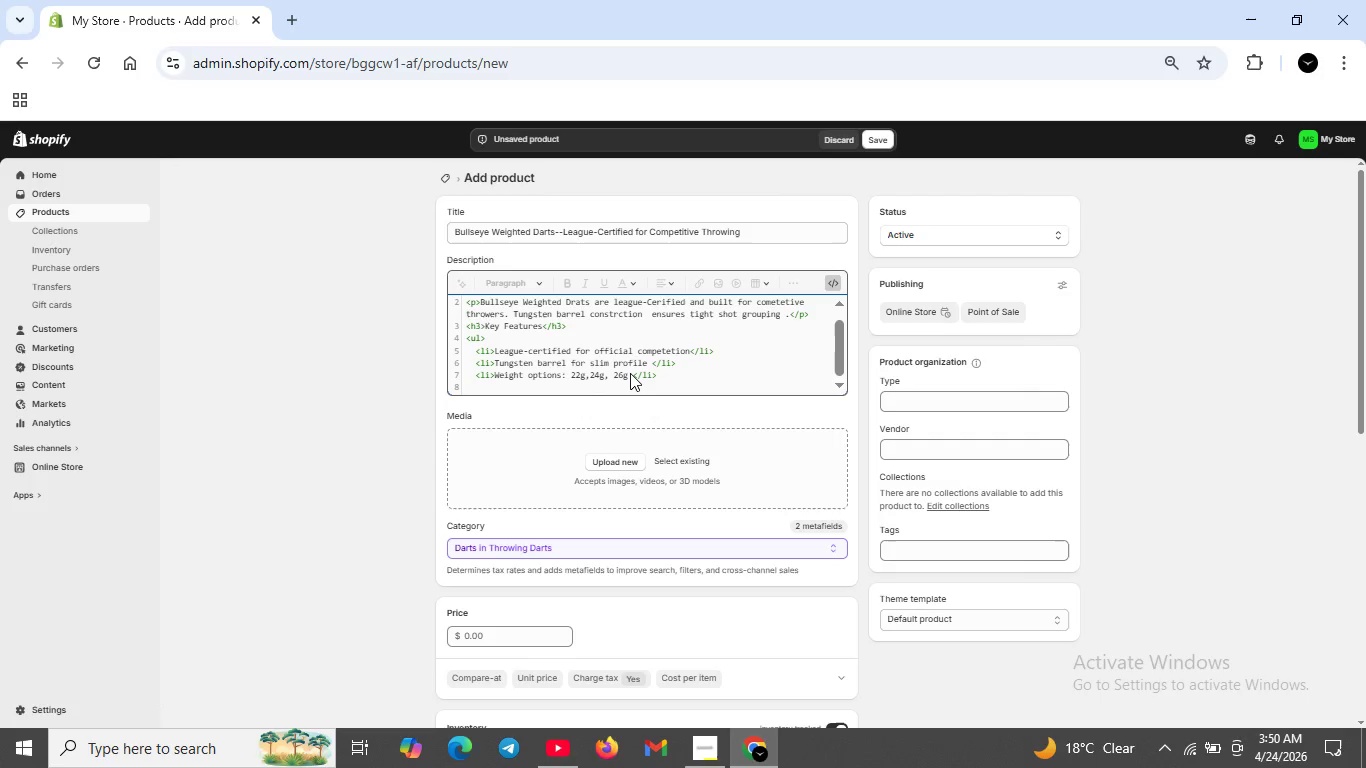 
key(Shift+Enter)
 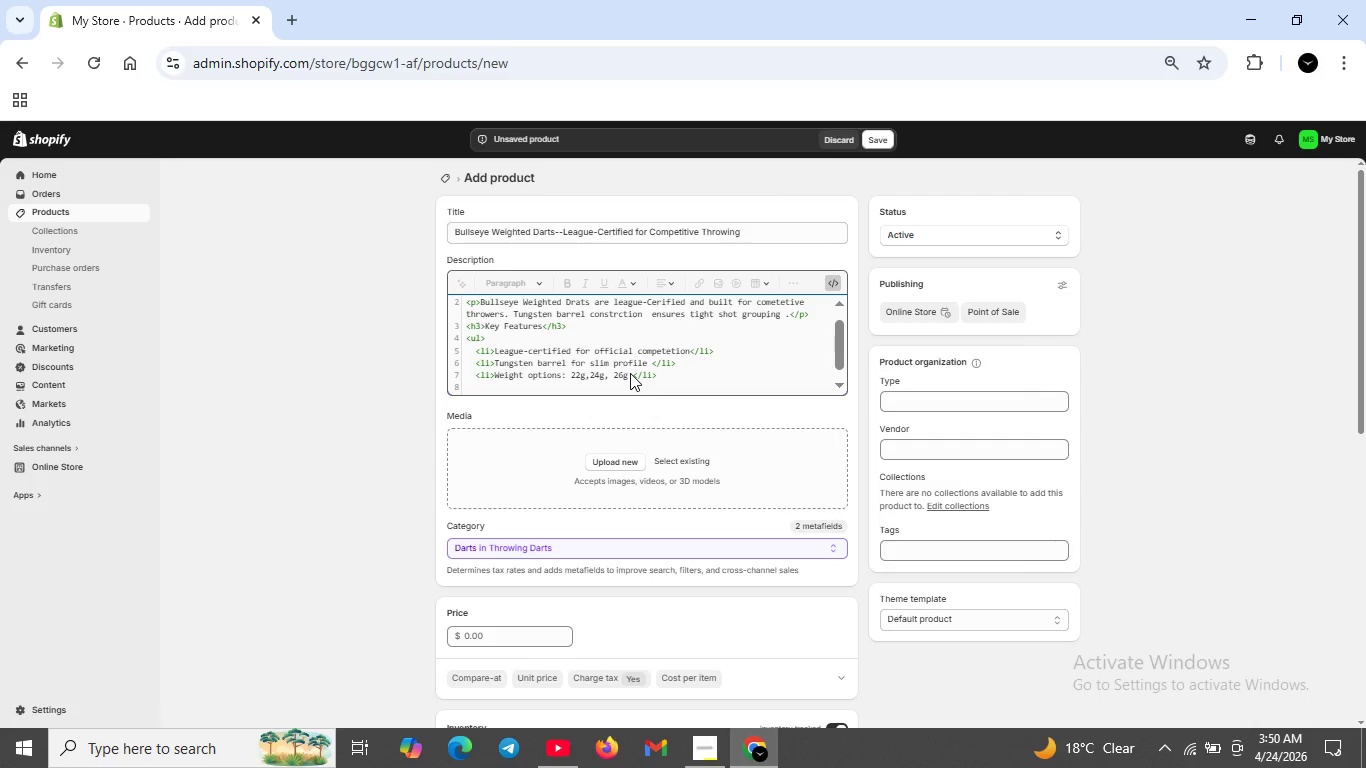 
type(<Grip-ring teture for consistent release</li>)
 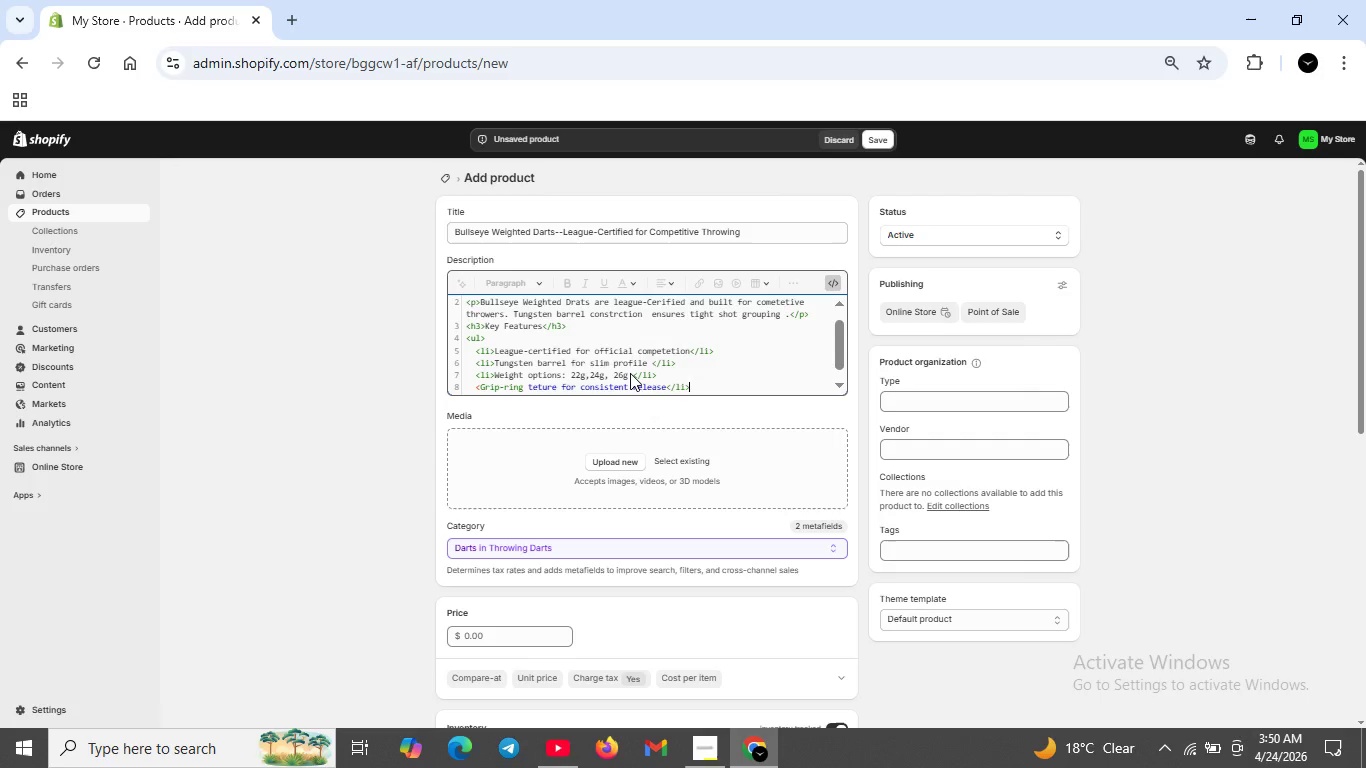 
key(Shift+Enter)
 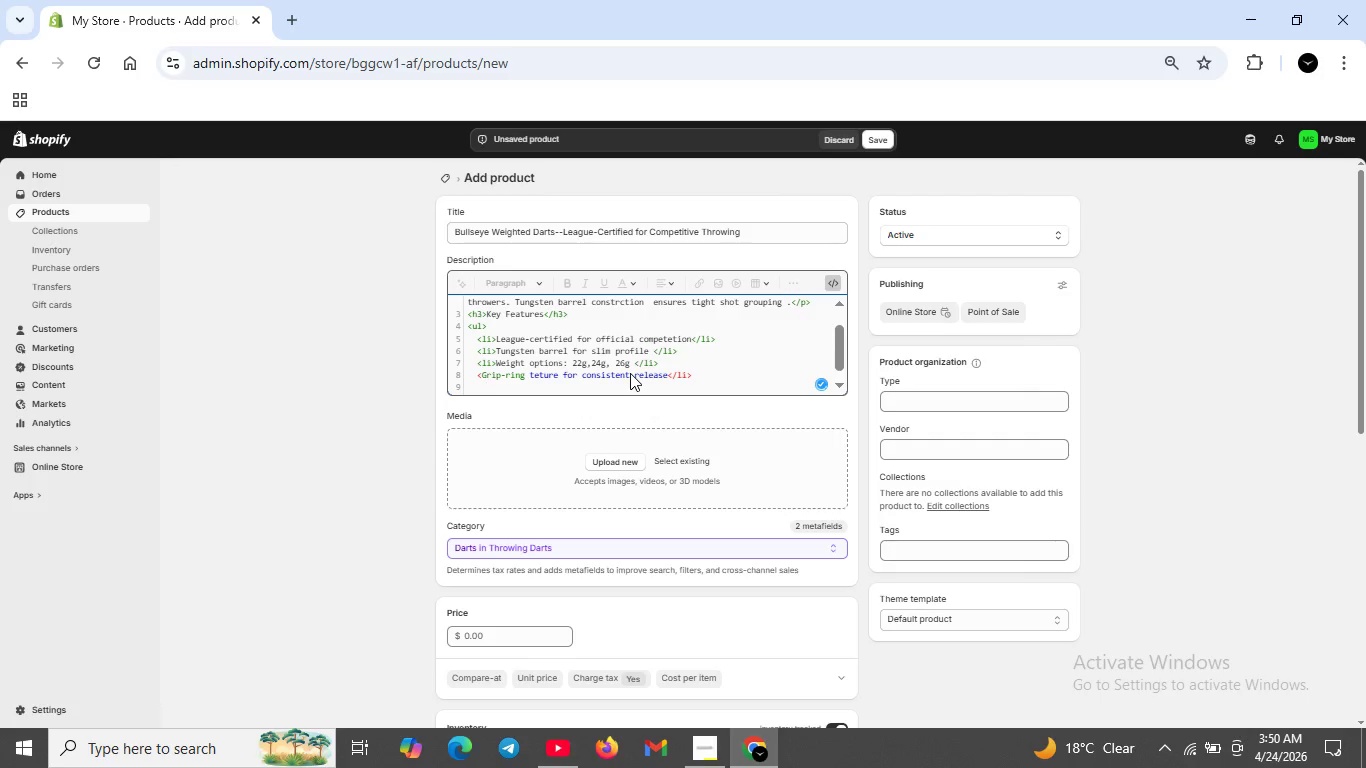 
type(<l>)
key(Backspace)
type(i>Includes replacemnt shfts and flih)
key(Backspace)
key(Backspace)
type(ights<li>)
 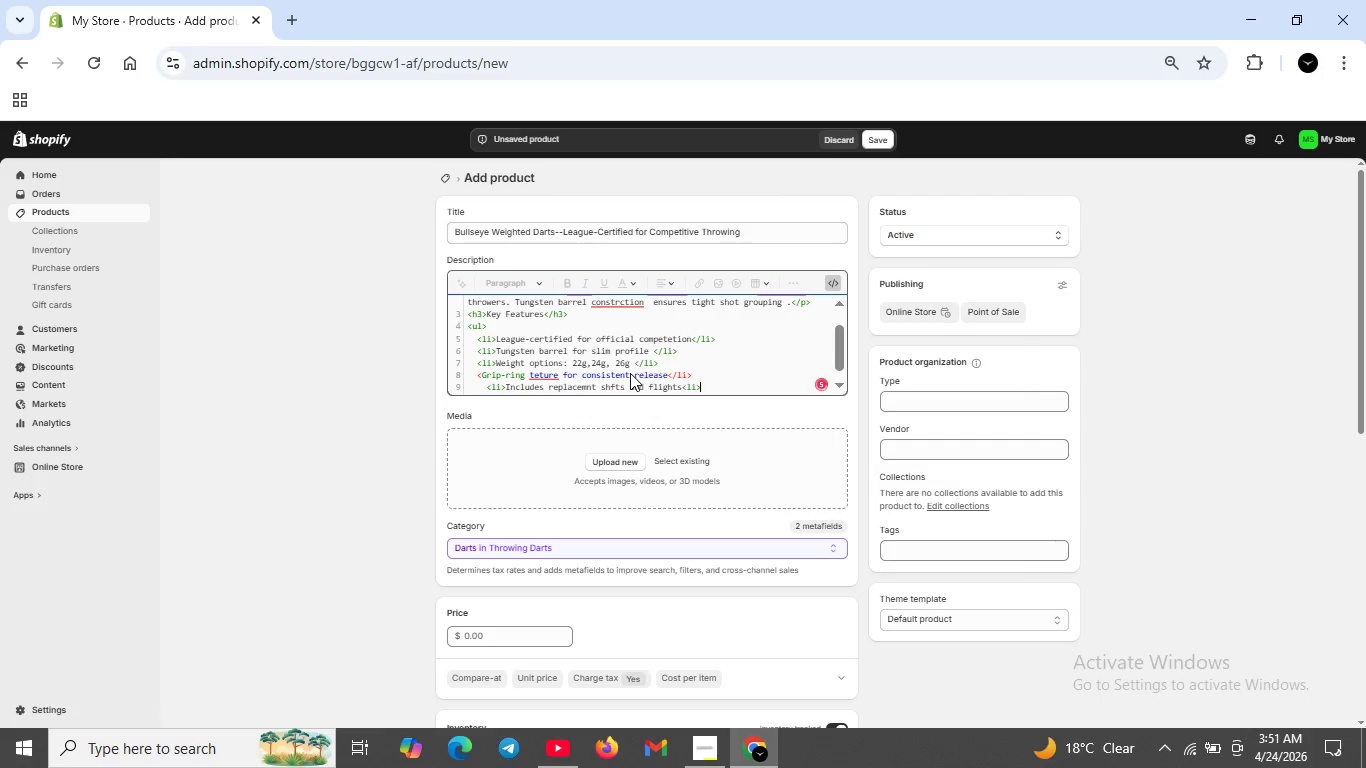 
key(Shift+Enter)
 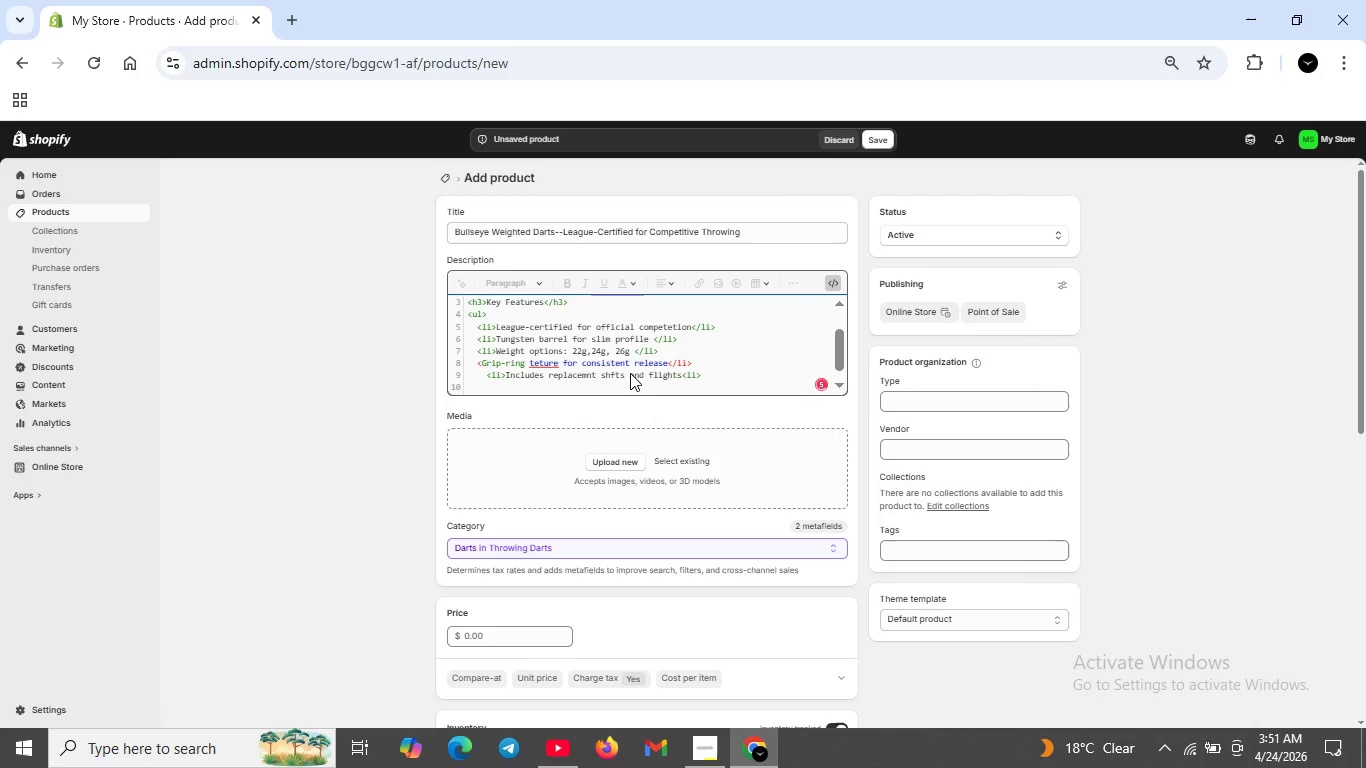 
type(</ul>)
 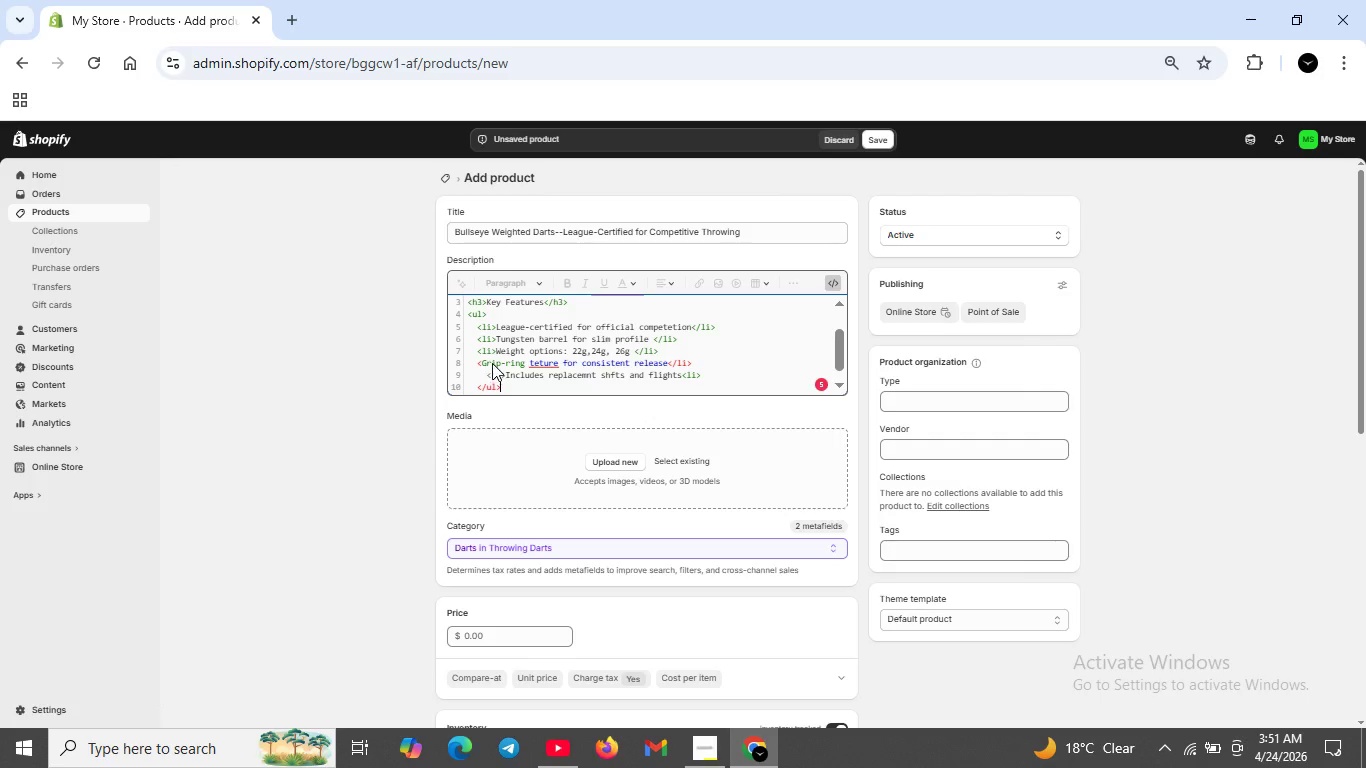 
wait(6.88)
 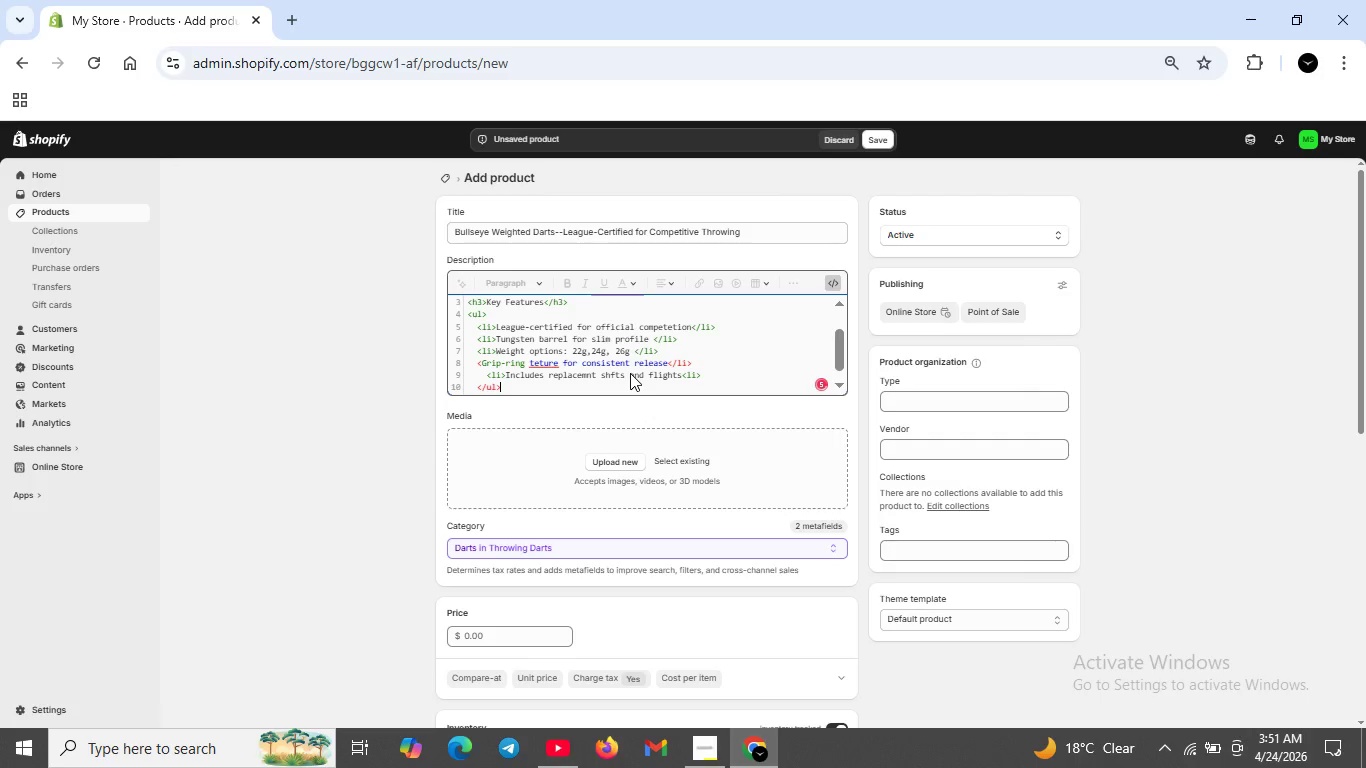 
left_click([482, 361])
 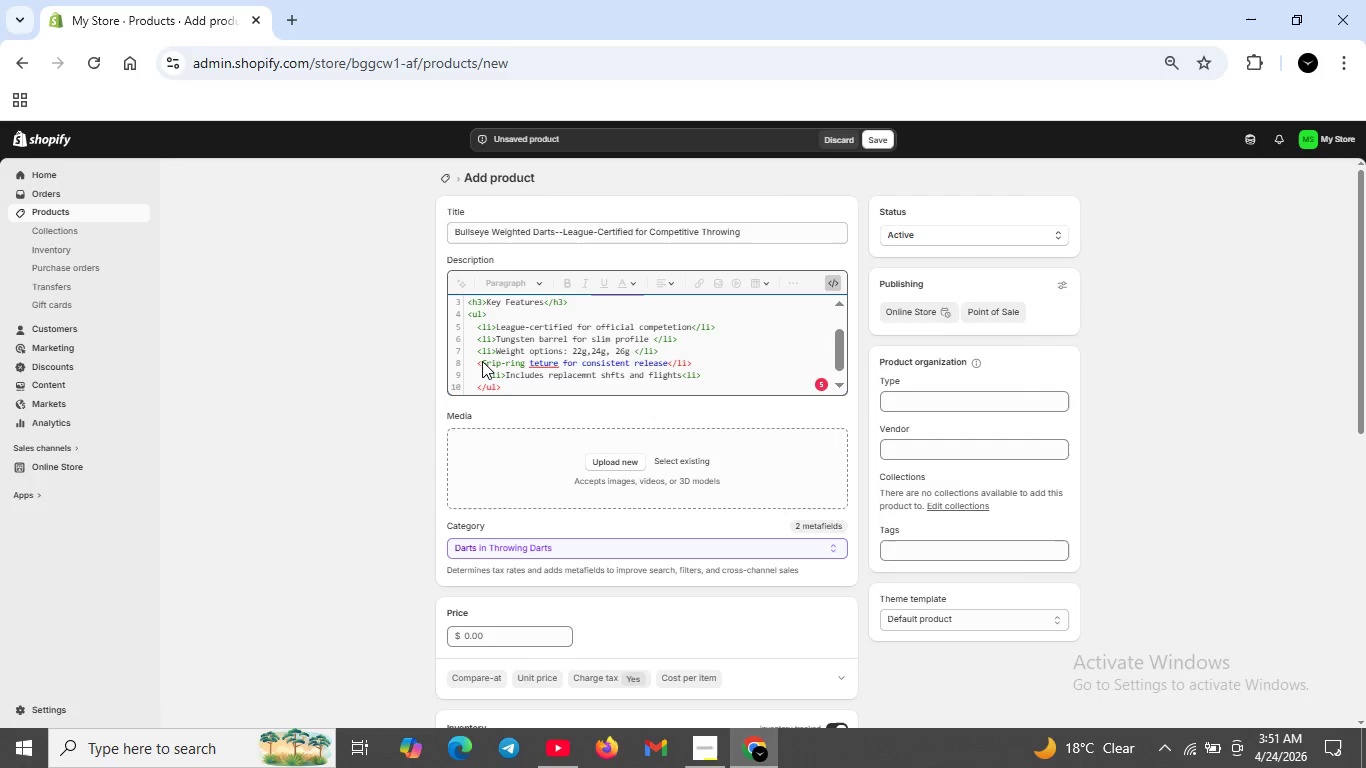 
key(ArrowRight)
 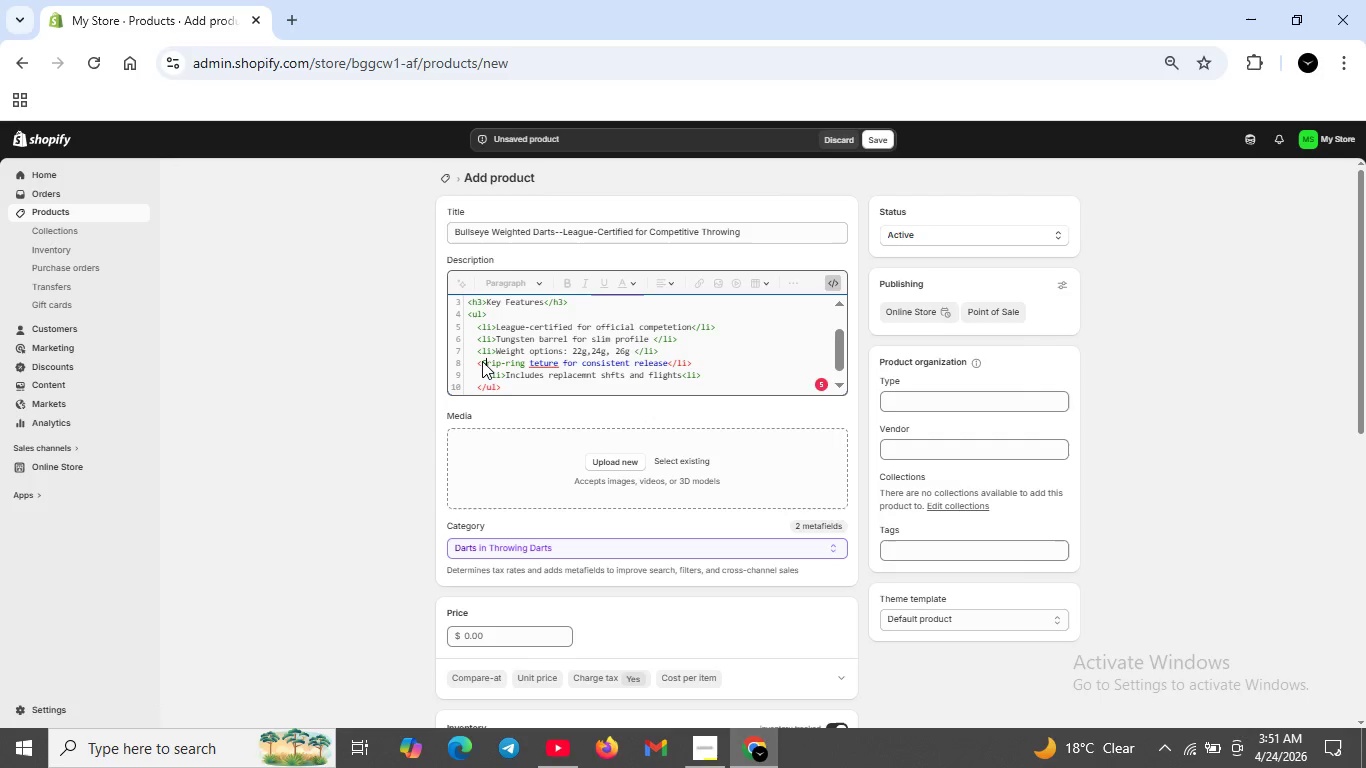 
key(ArrowLeft)
 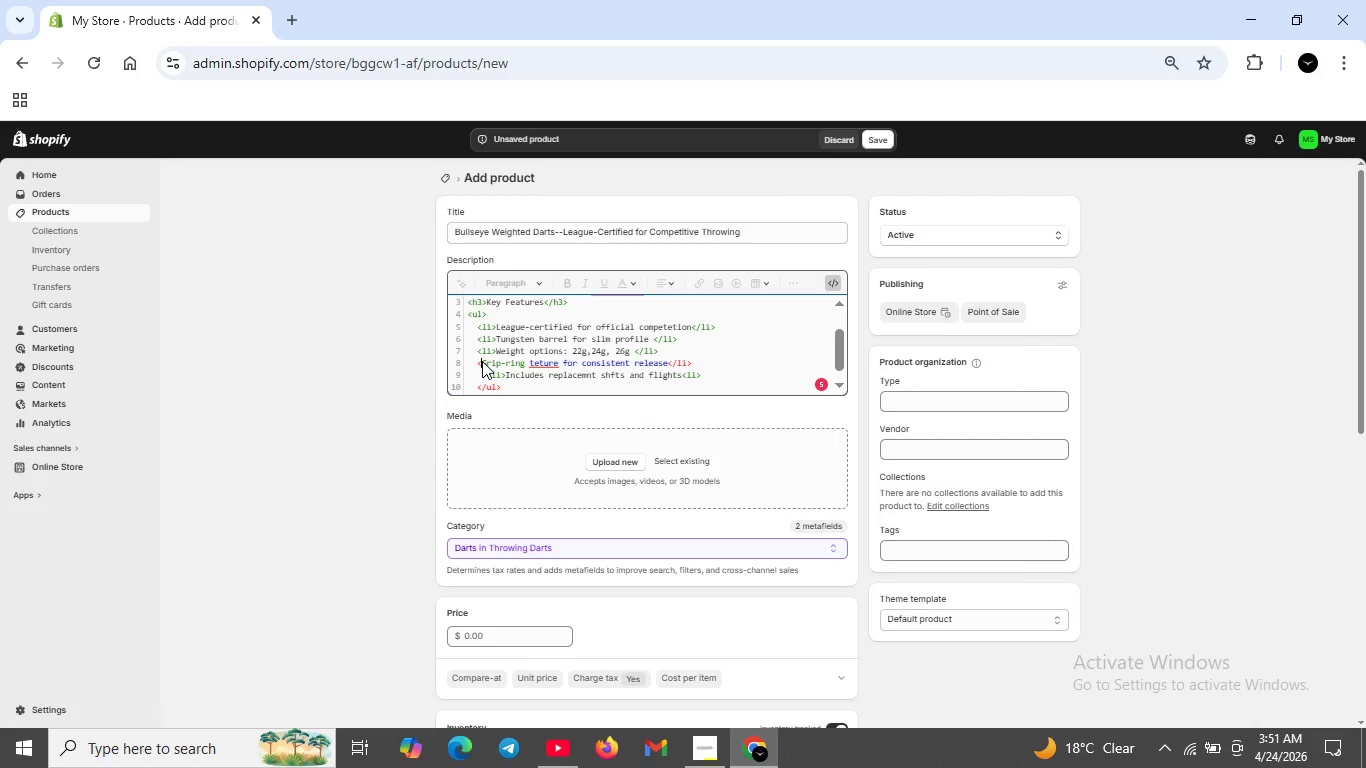 
type(li>)
 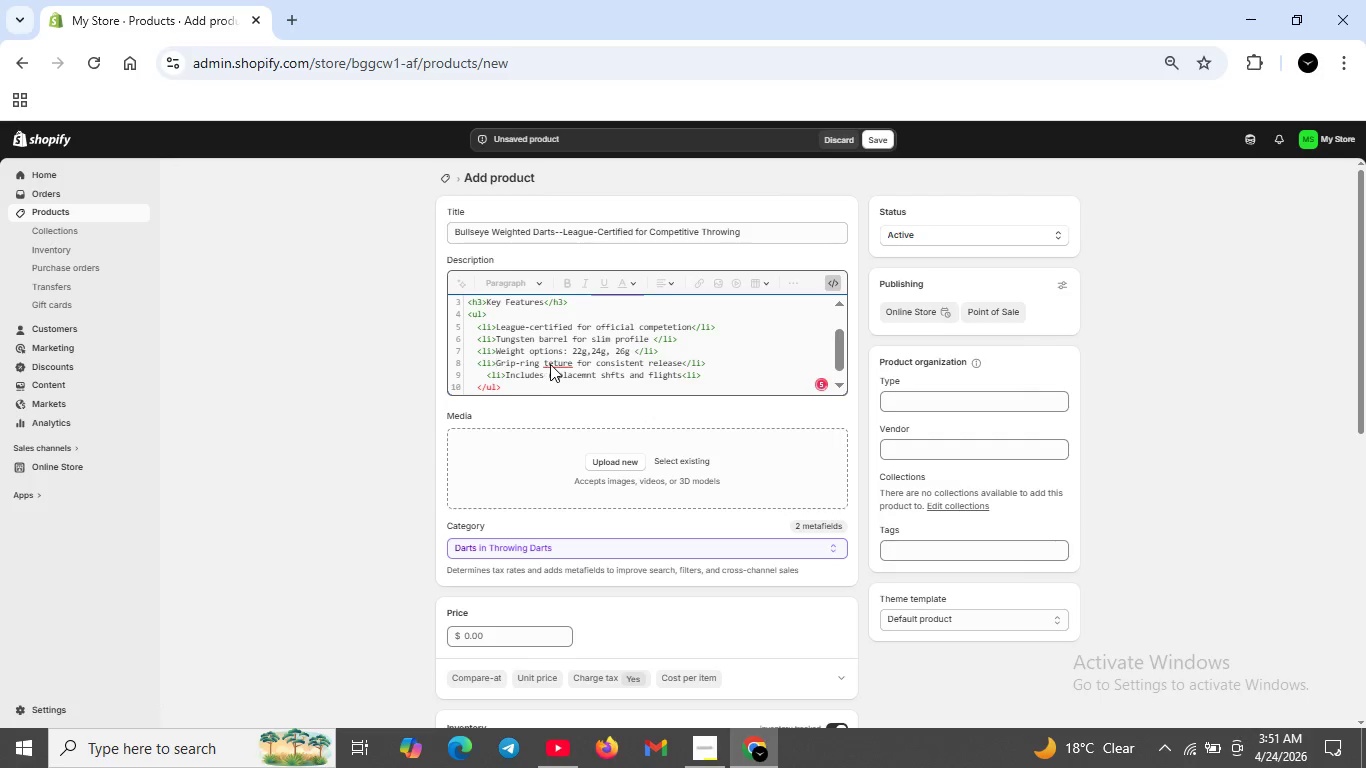 
left_click([553, 362])
 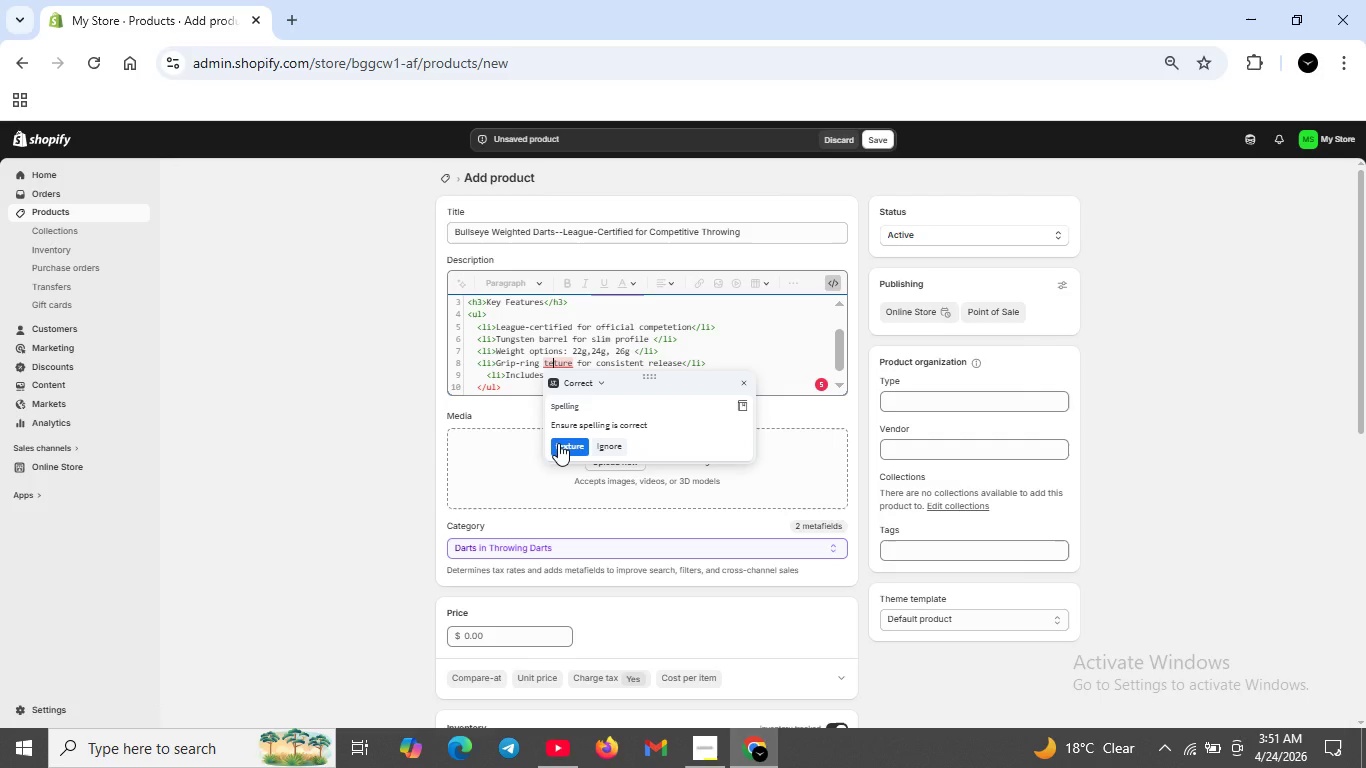 
left_click([558, 443])
 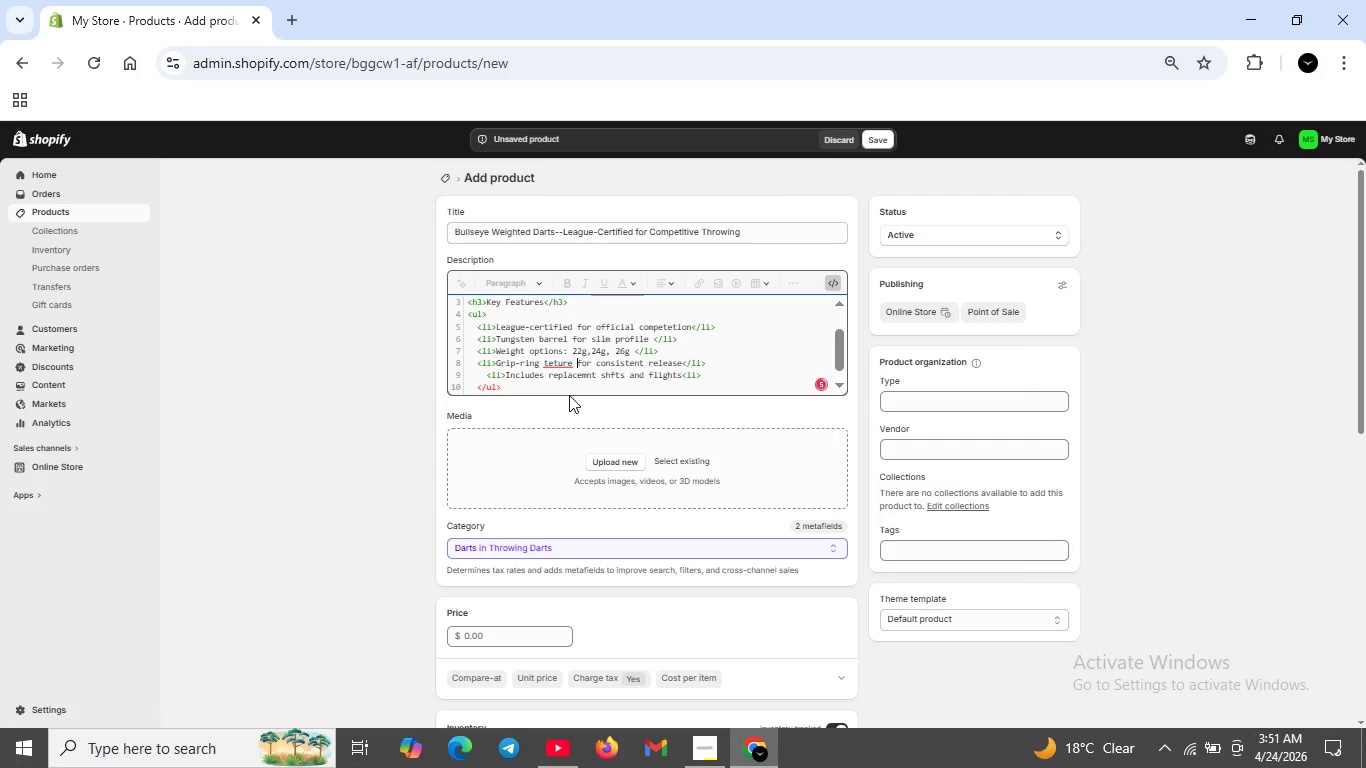 
wait(12.12)
 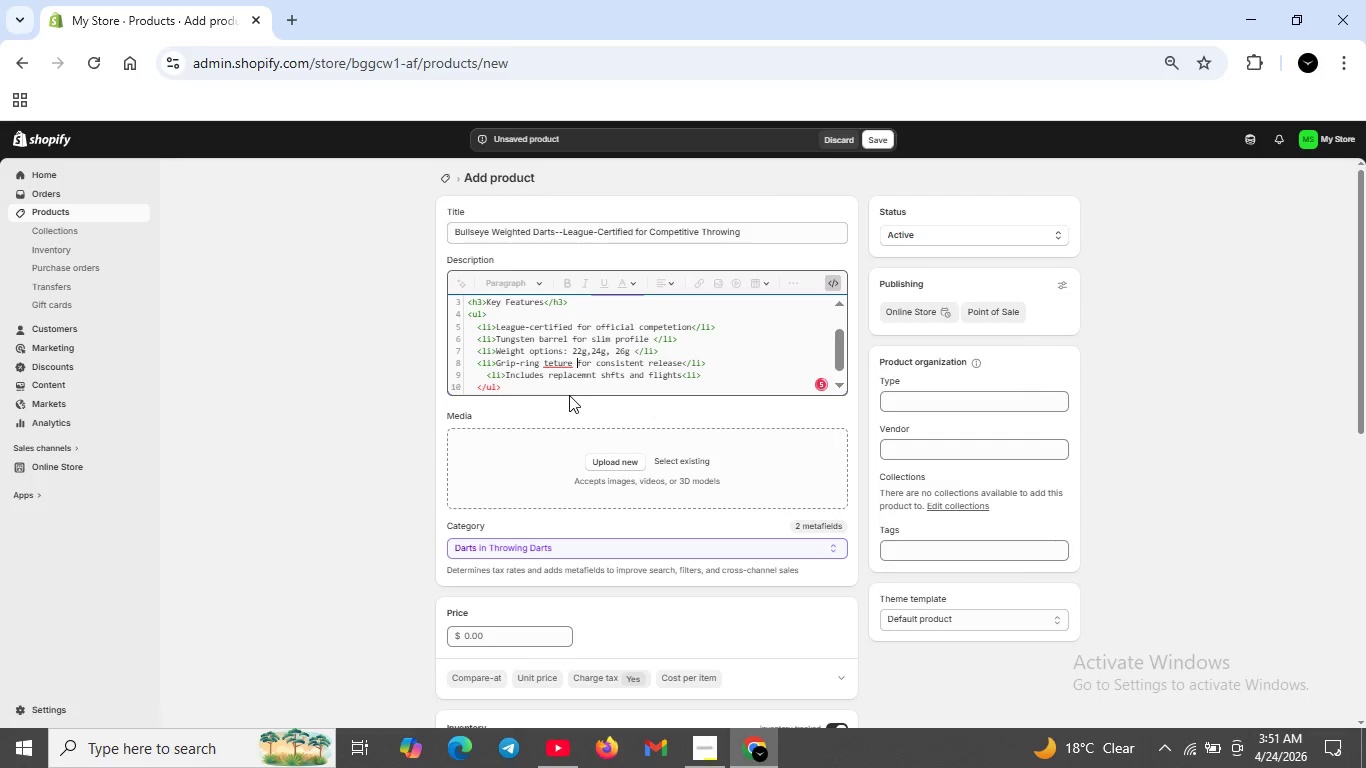 
left_click([510, 388])
 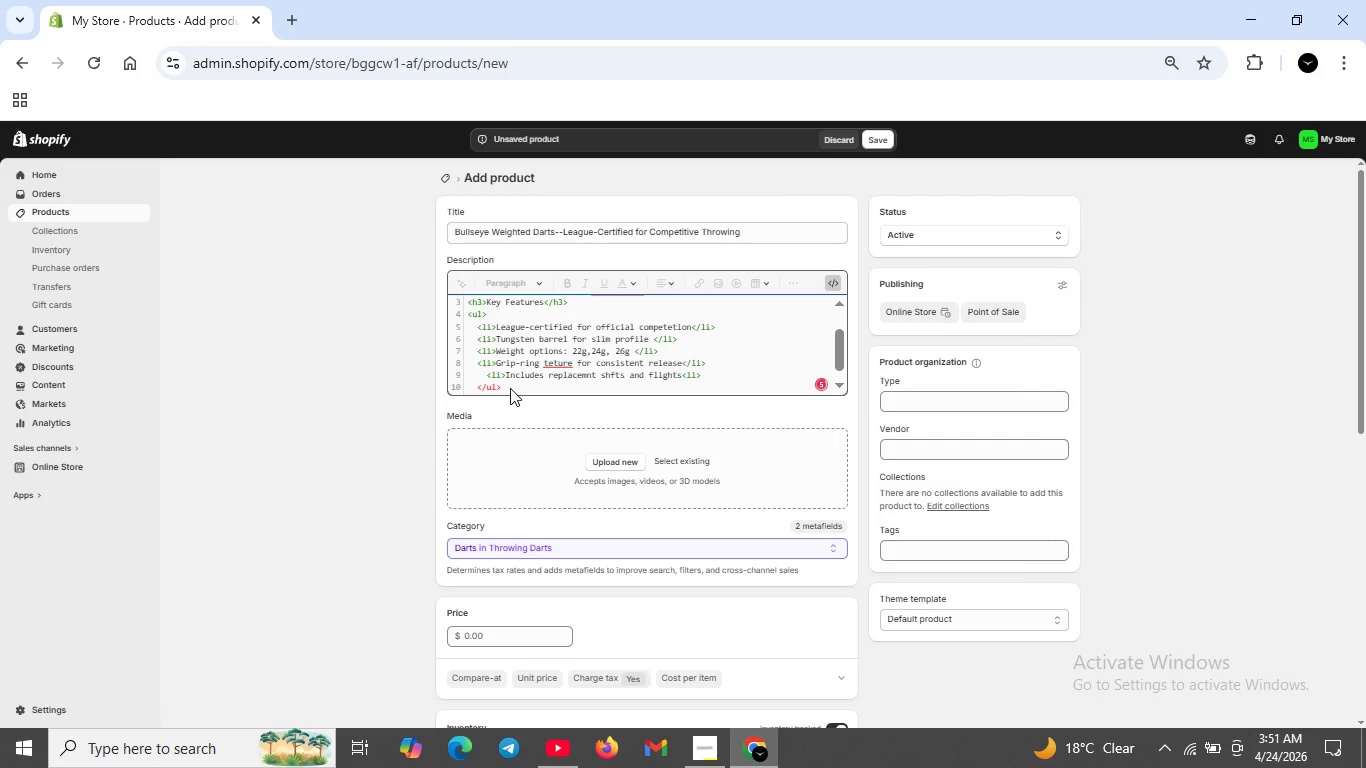 
key(Shift+ShiftRight)
 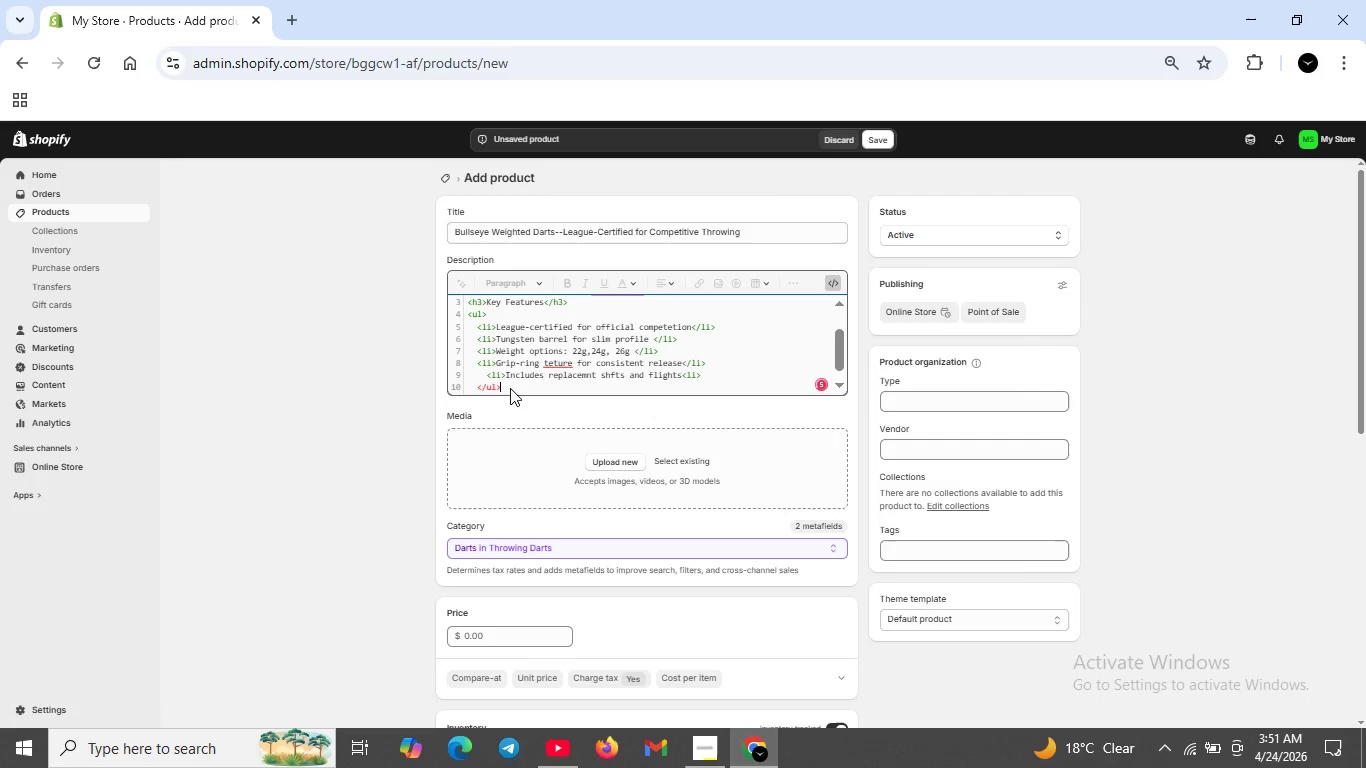 
key(Shift+Enter)
 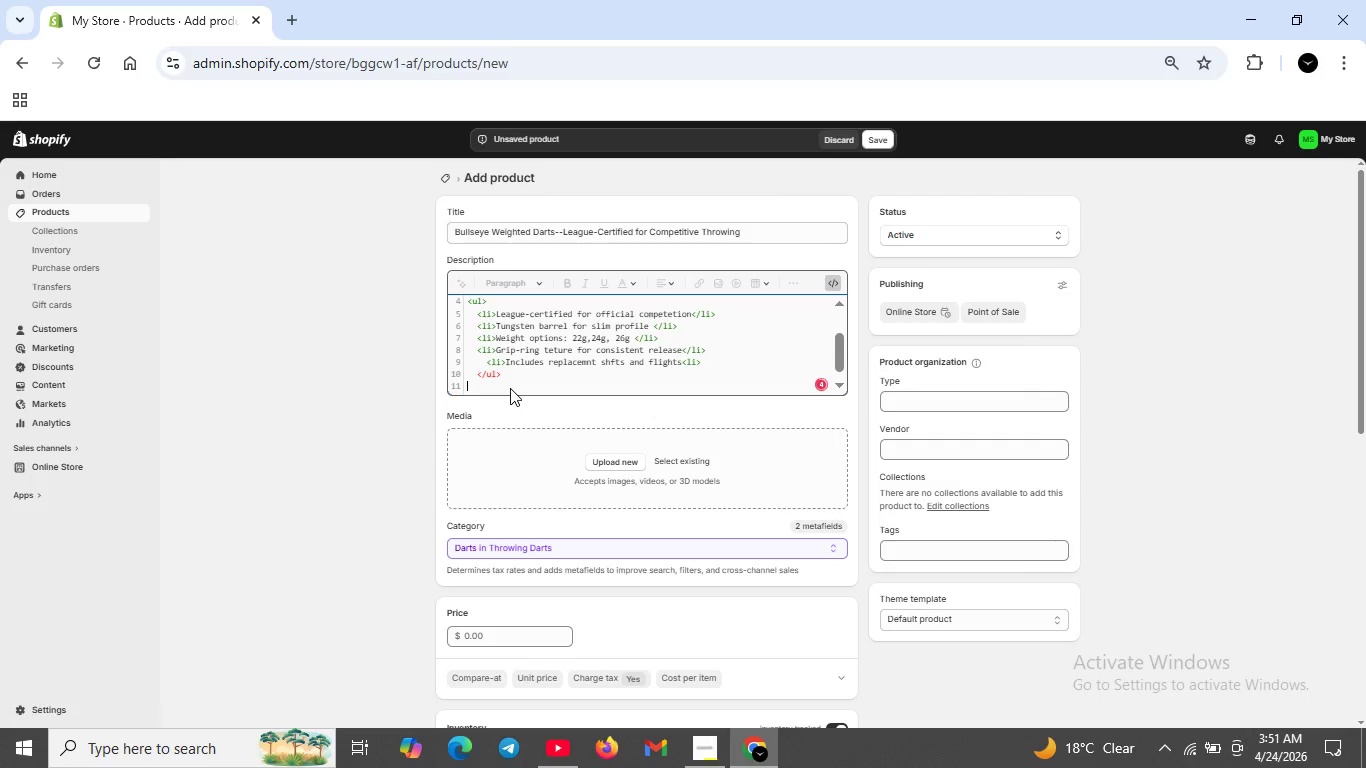 
type(<p>,)
key(Backspace)
type(<strong>)
 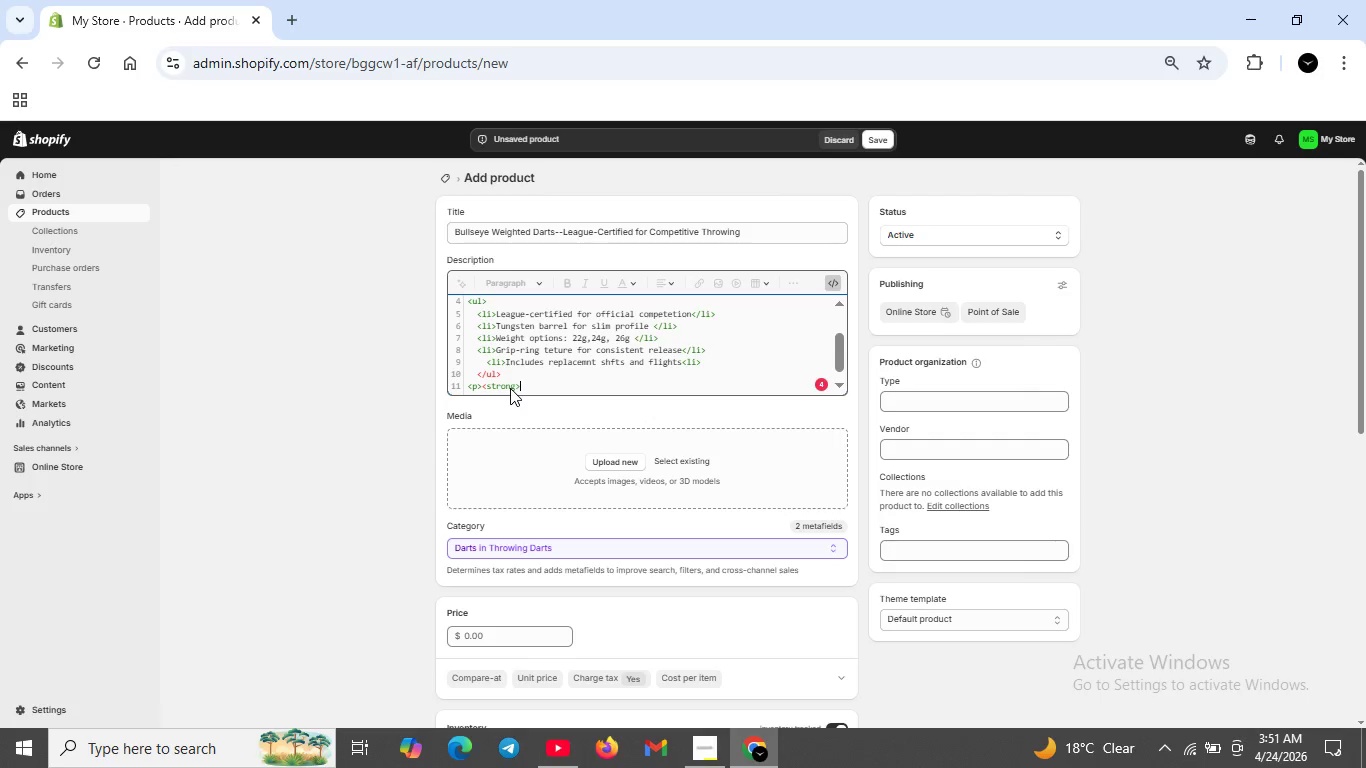 
type(Saftey  Warning</strng)
key(Backspace)
key(Backspace)
type(ong>Always throw at designatd dartn)
key(Backspace)
type(boeard. Not  for childern under 12. use iw)
key(Backspace)
type(ith leage-spec traget board onlu)
key(Backspace)
key(Backspace)
type(ly .</p>)
 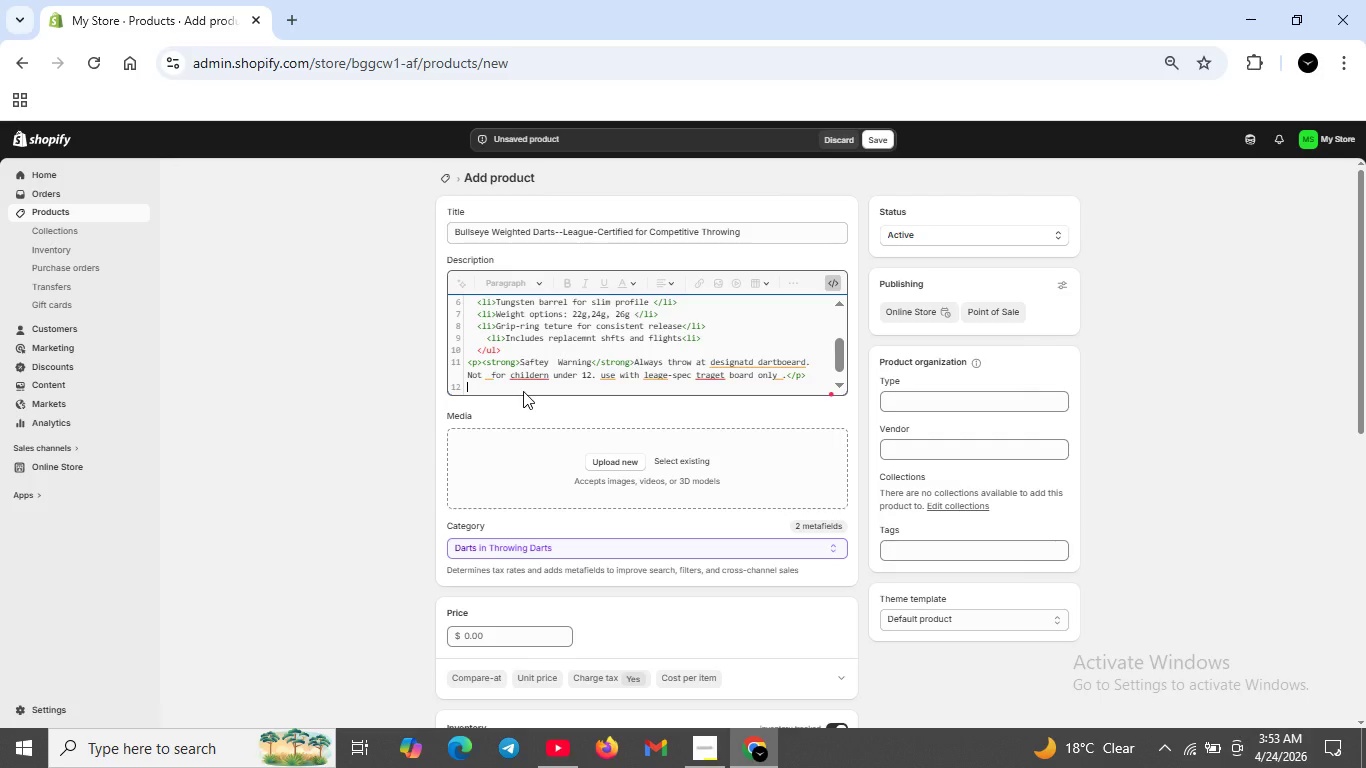 
 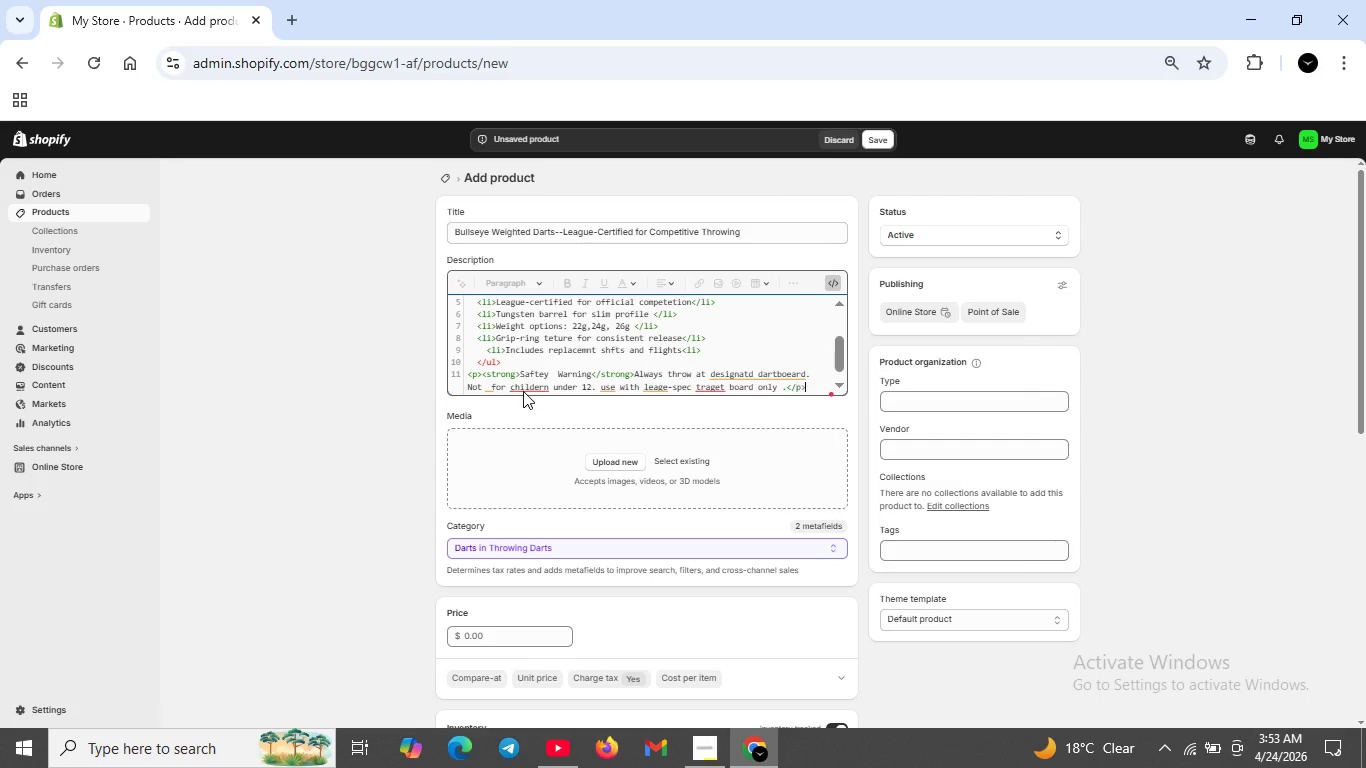 
key(Shift+Enter)
 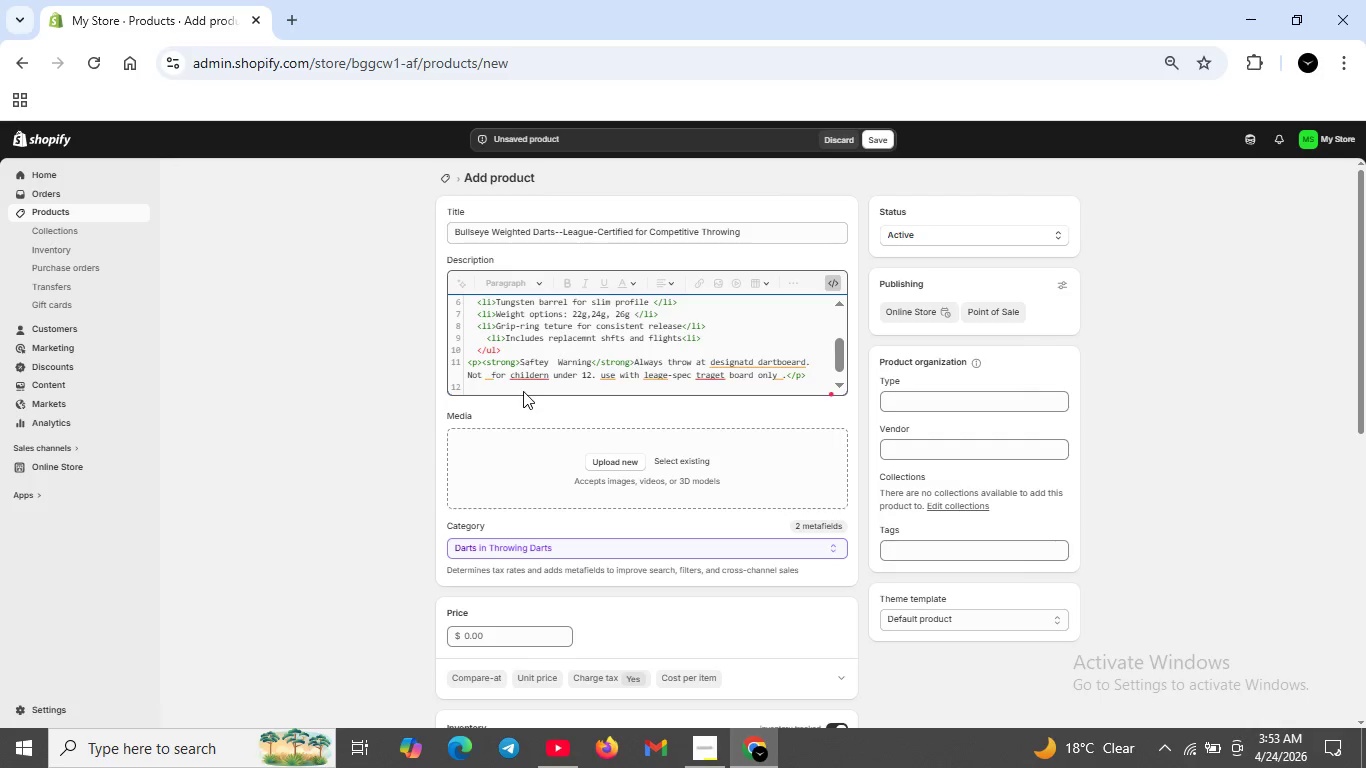 
key(Shift+ShiftRight)
 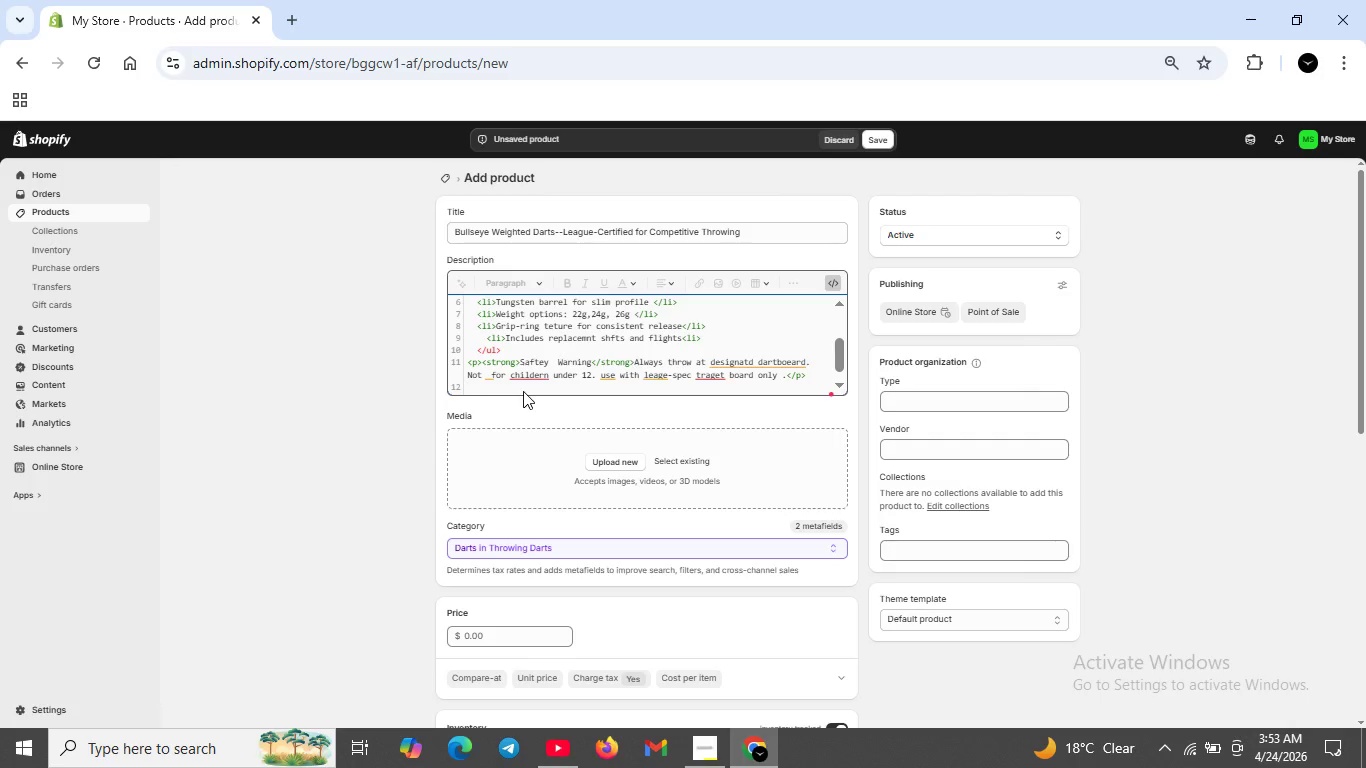 
key(Shift+Comma)
 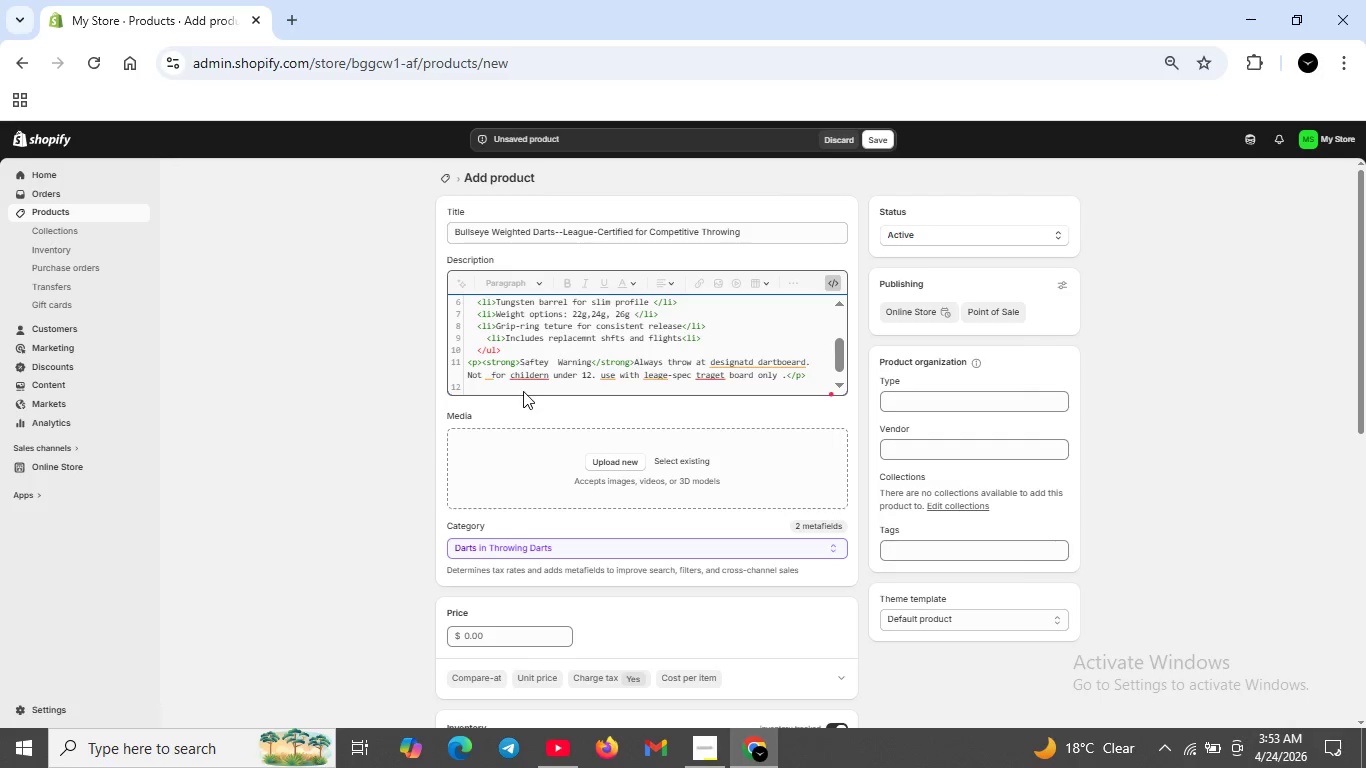 
key(P)
 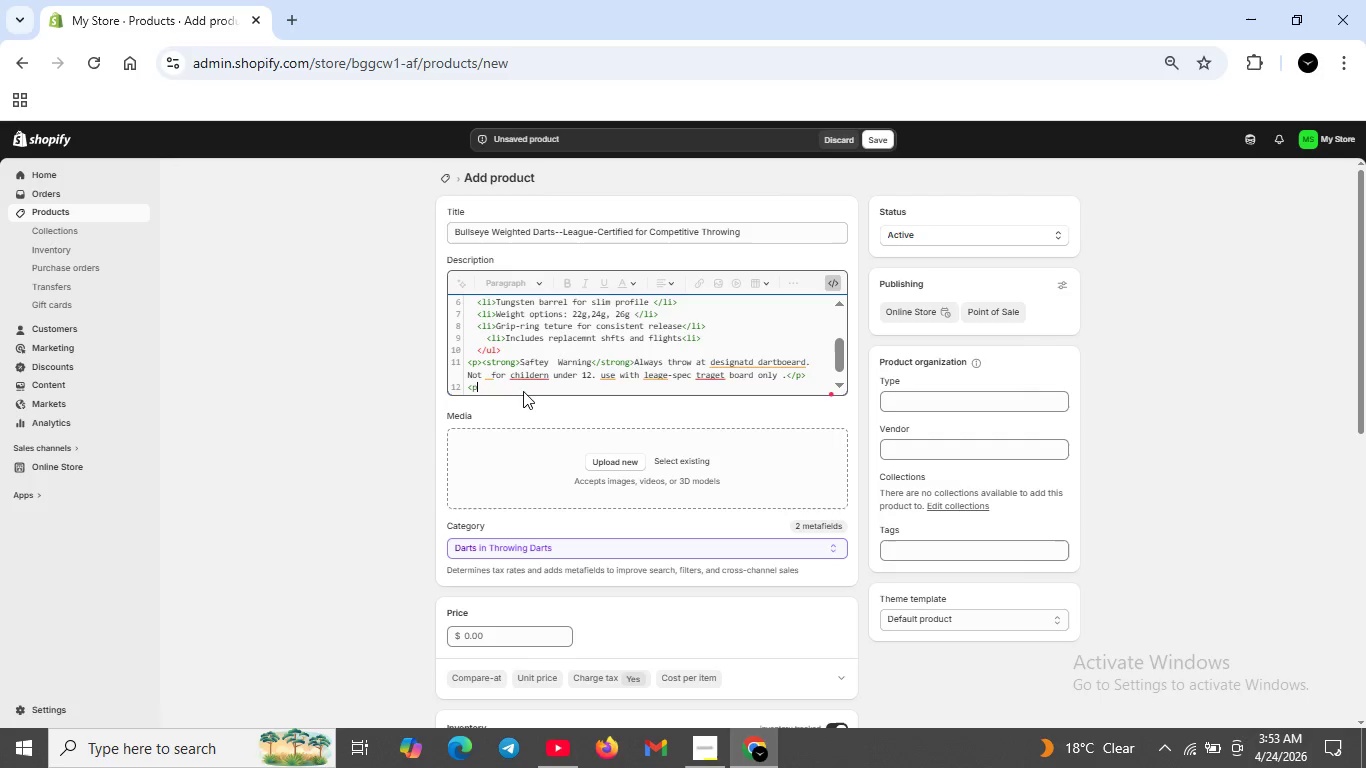 
key(Shift+ShiftRight)
 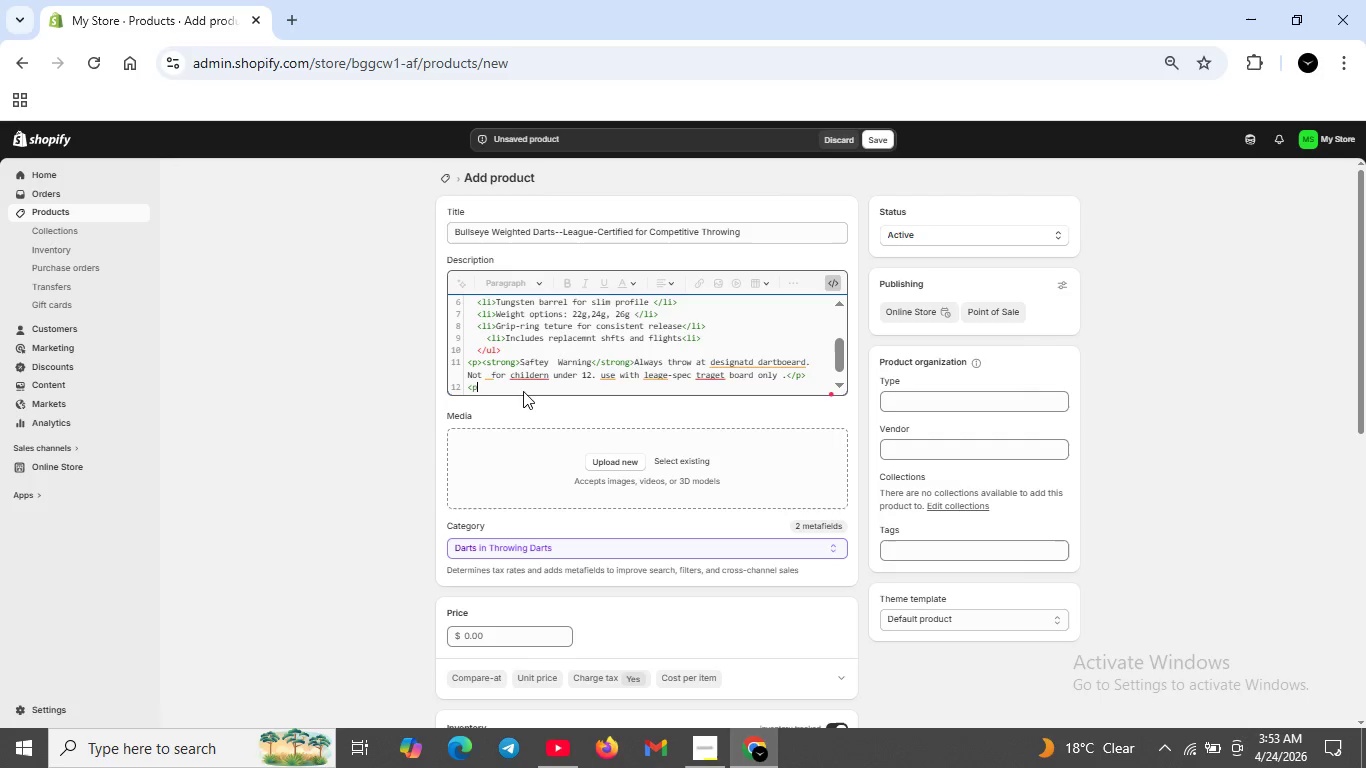 
key(Shift+Period)
 